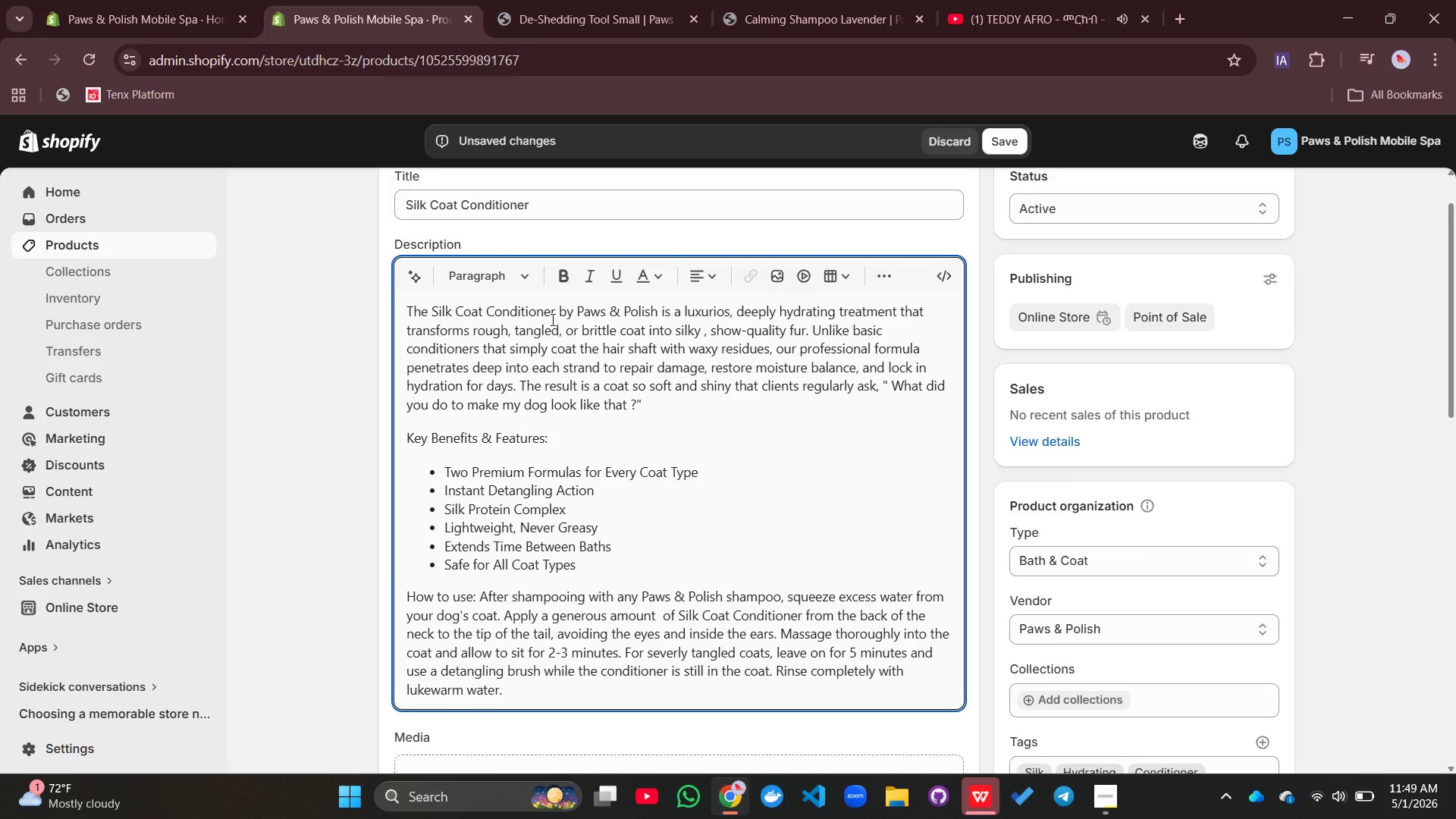 
left_click_drag(start_coordinate=[432, 311], to_coordinate=[555, 309])
 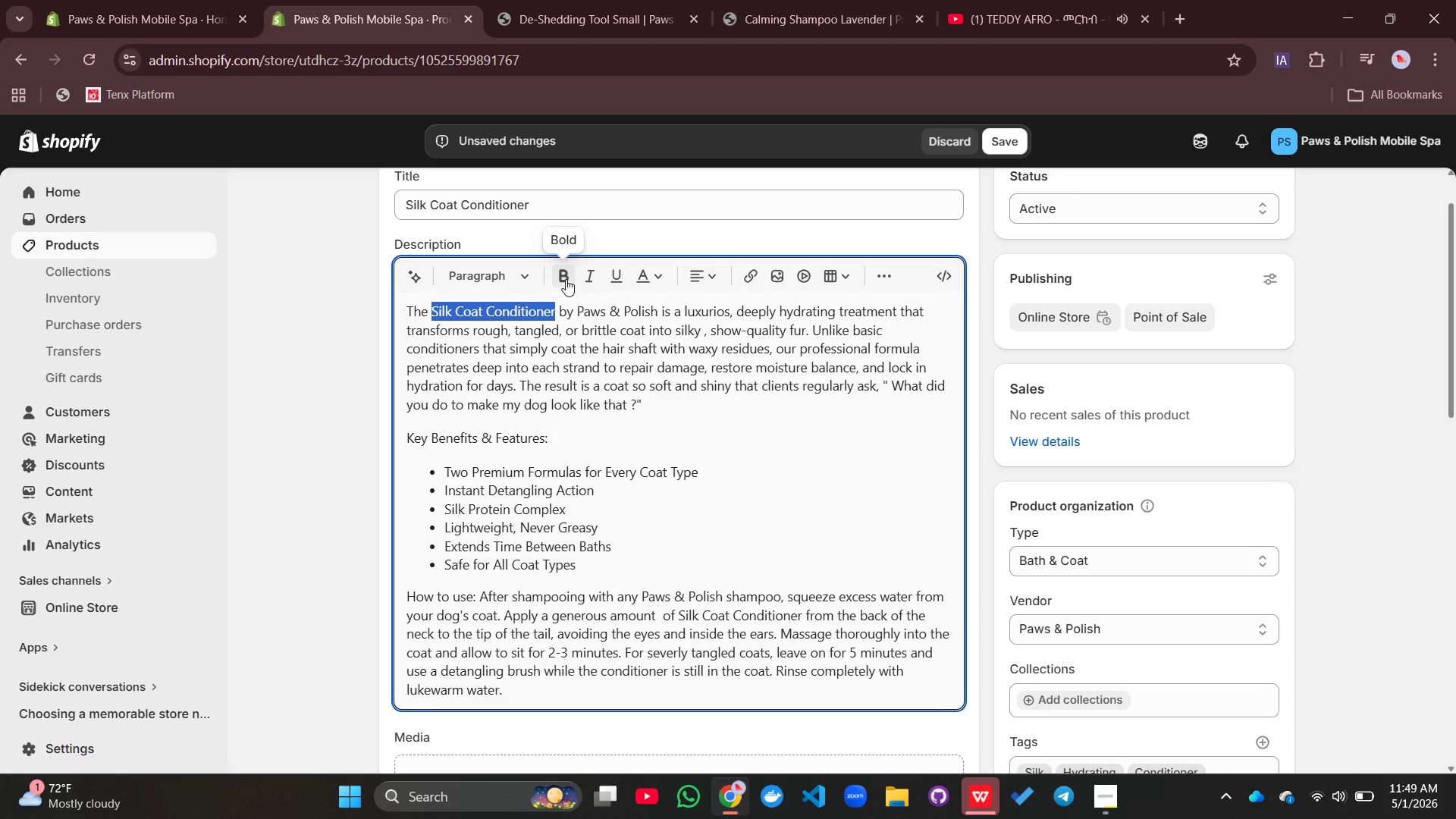 
left_click([566, 279])
 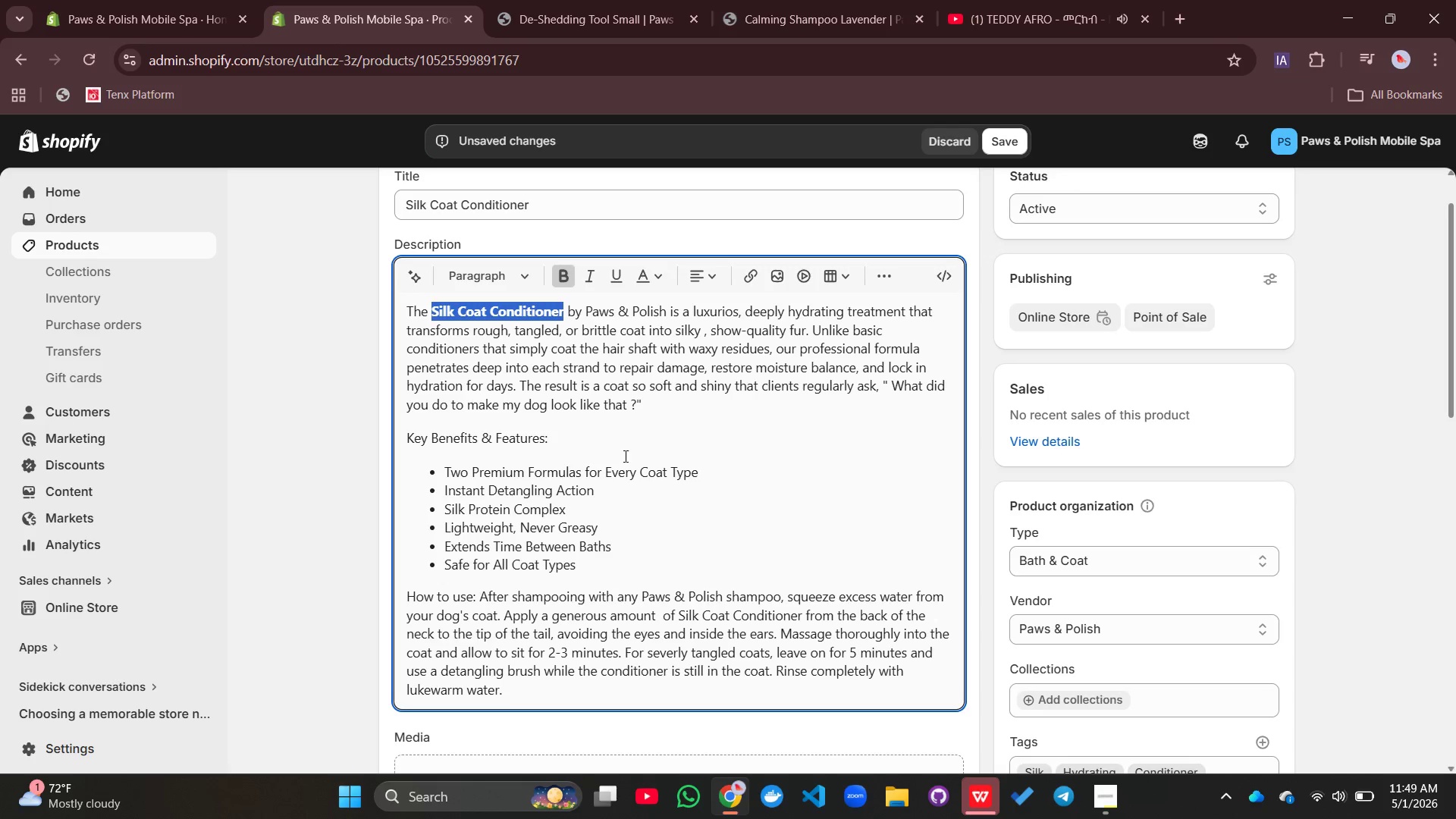 
left_click([624, 457])
 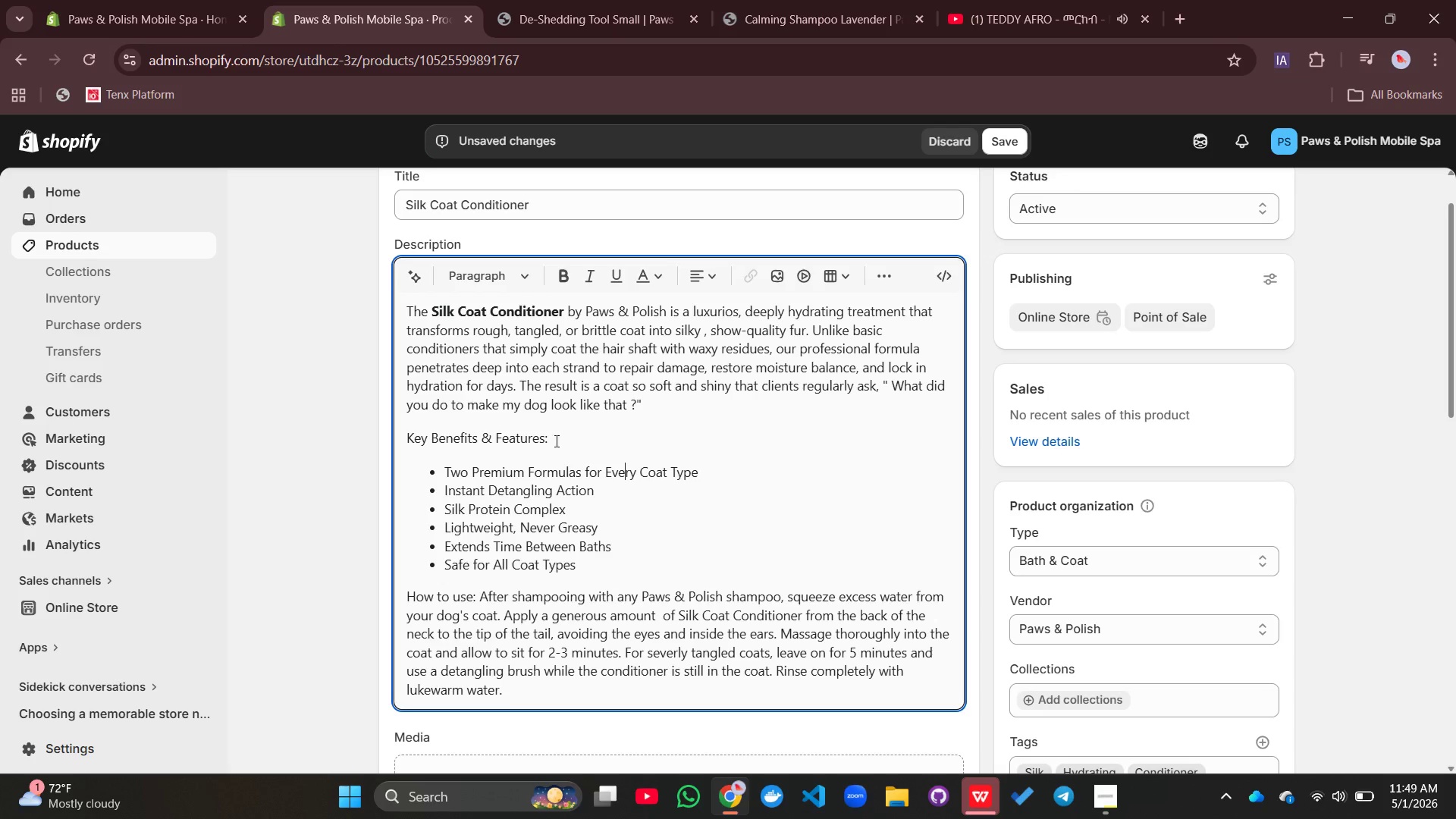 
left_click_drag(start_coordinate=[556, 439], to_coordinate=[396, 438])
 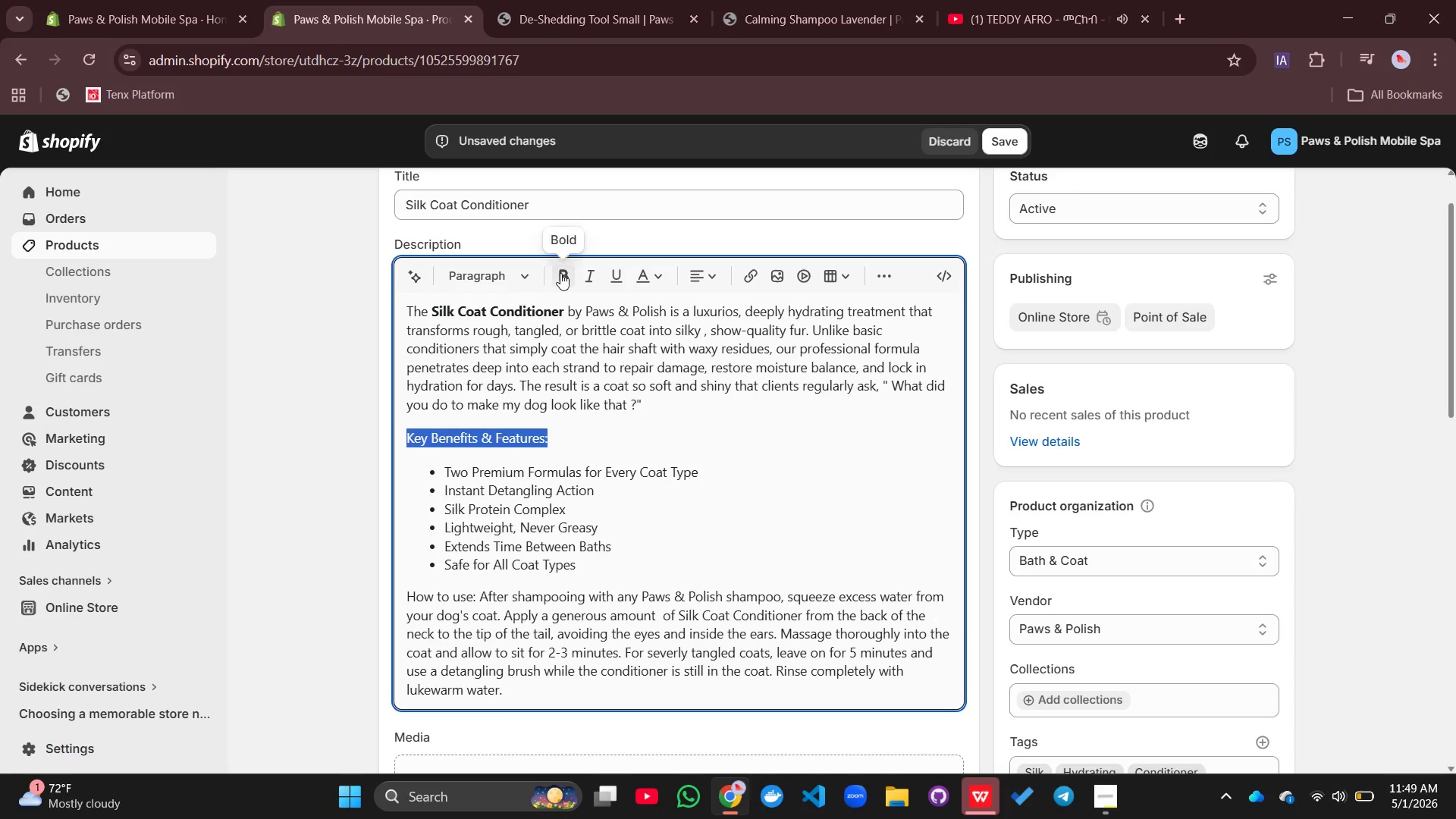 
left_click([561, 273])
 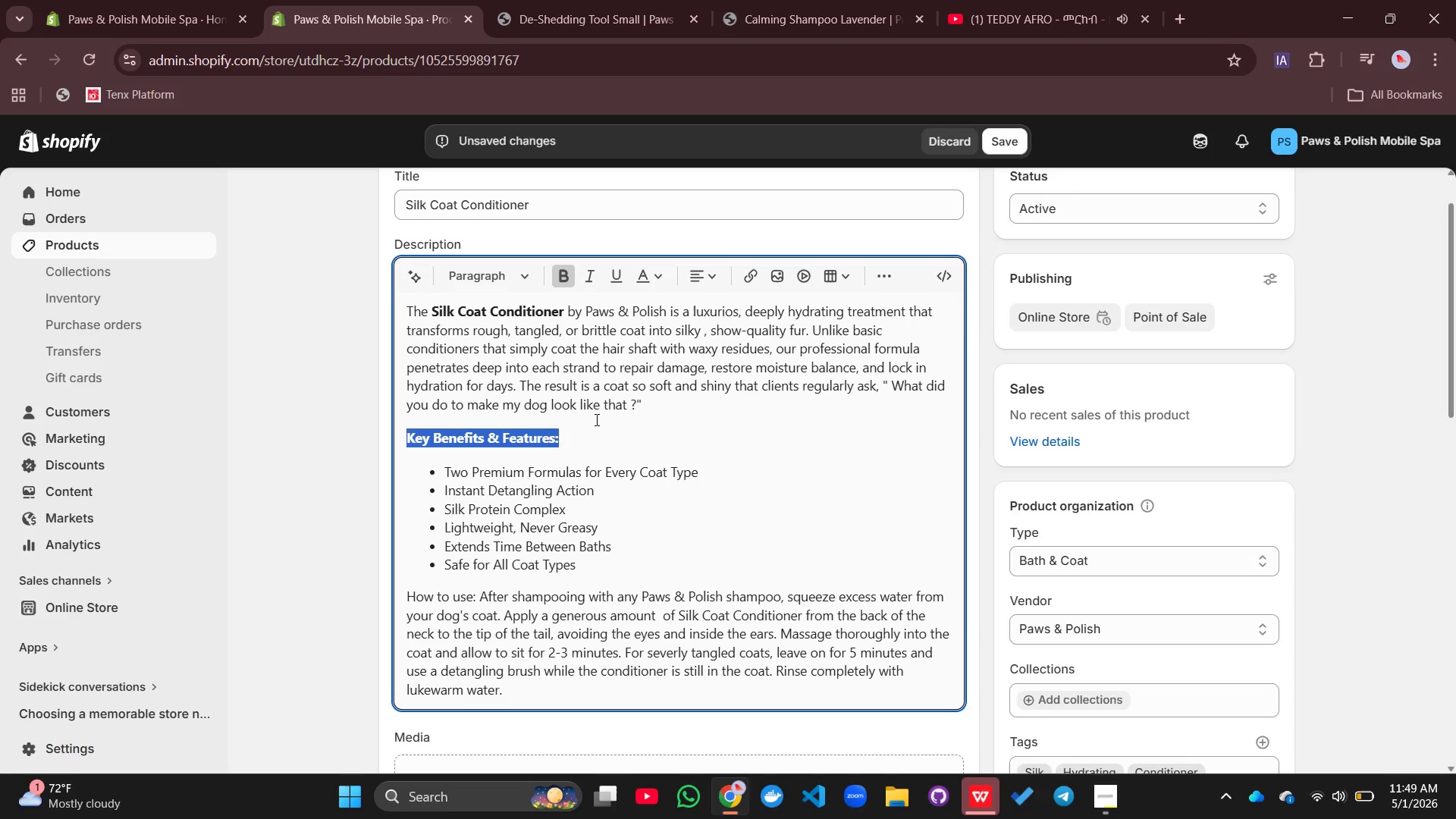 
left_click([586, 541])
 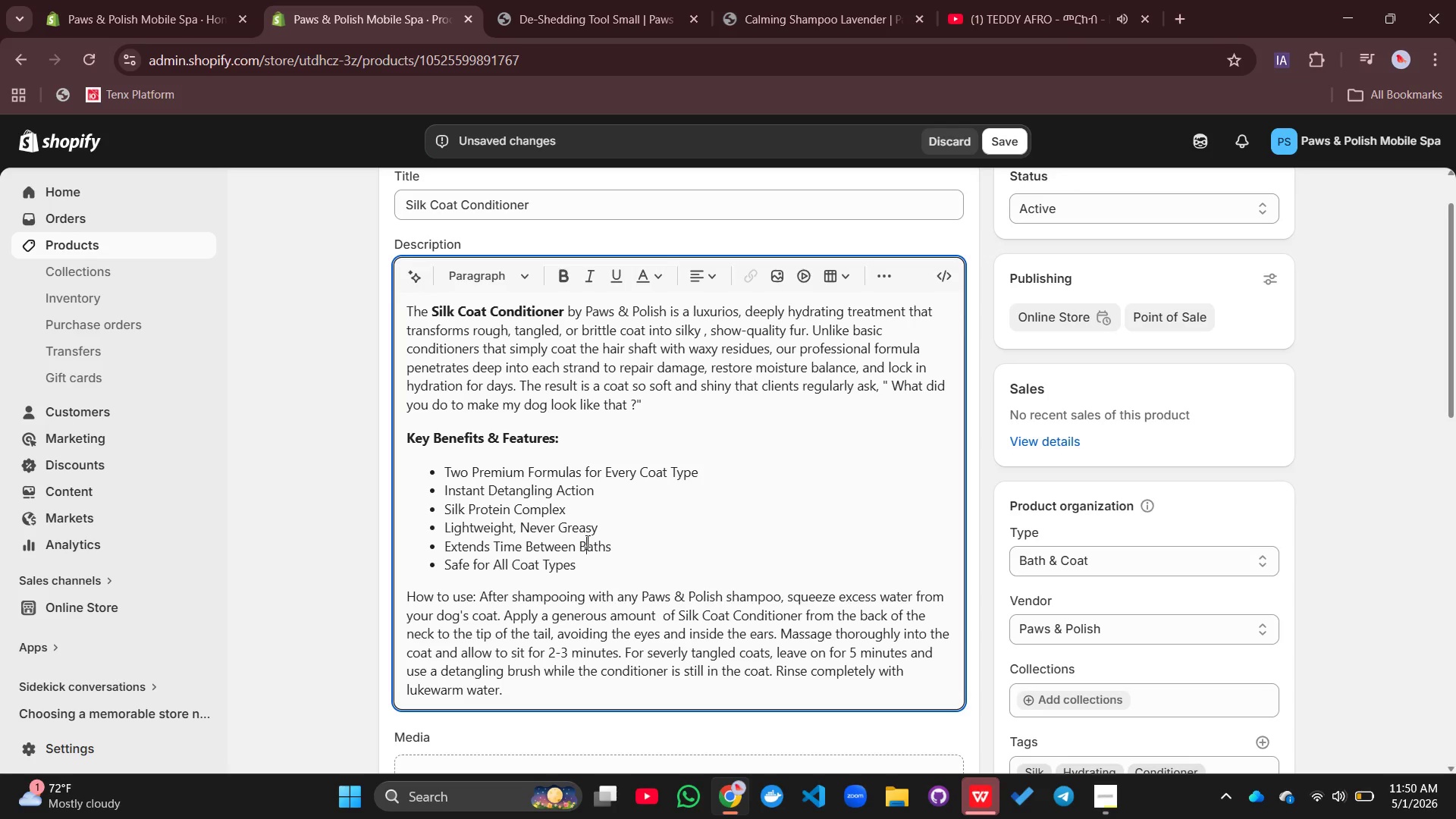 
wait(16.02)
 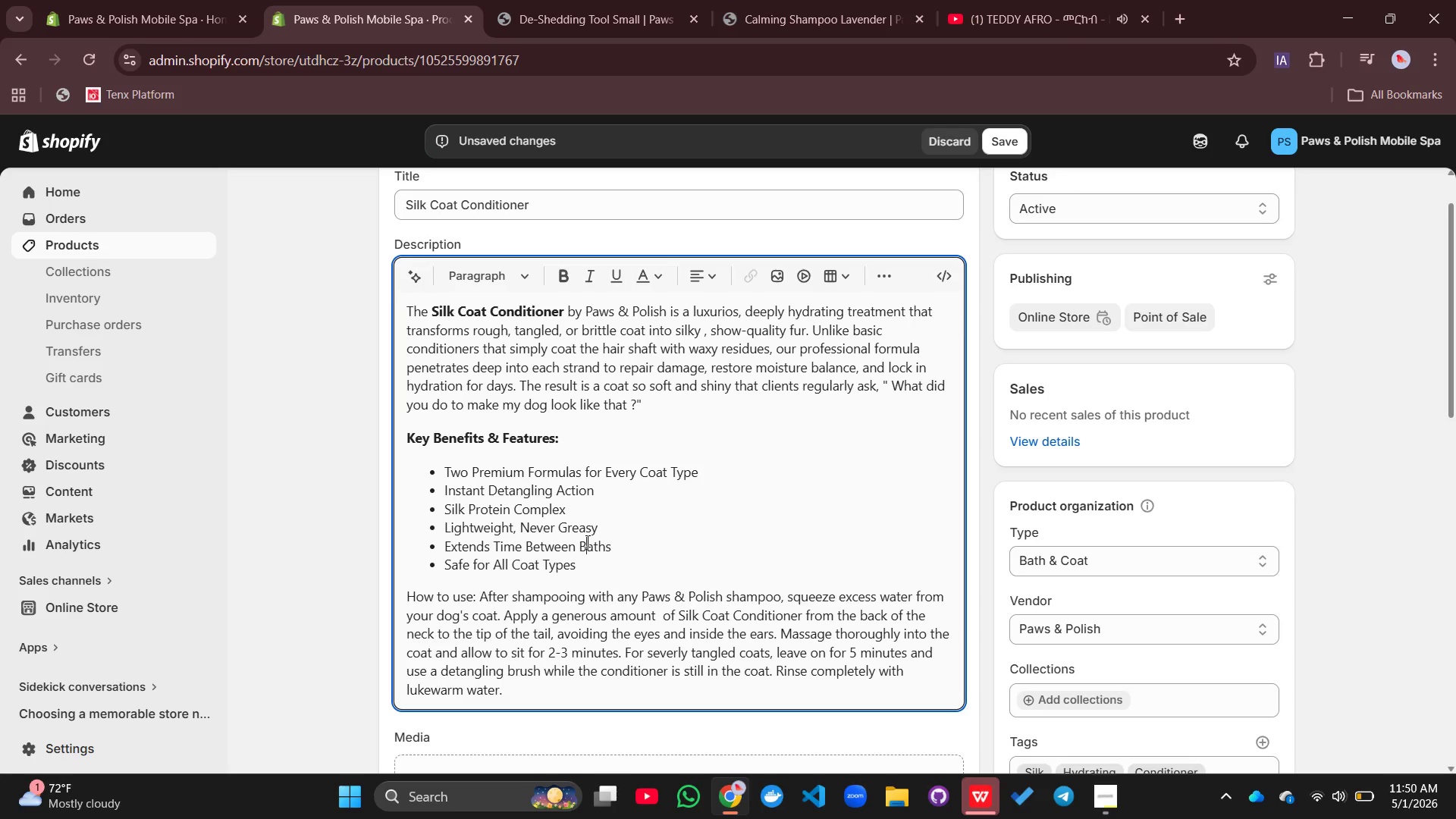 
left_click_drag(start_coordinate=[476, 598], to_coordinate=[404, 598])
 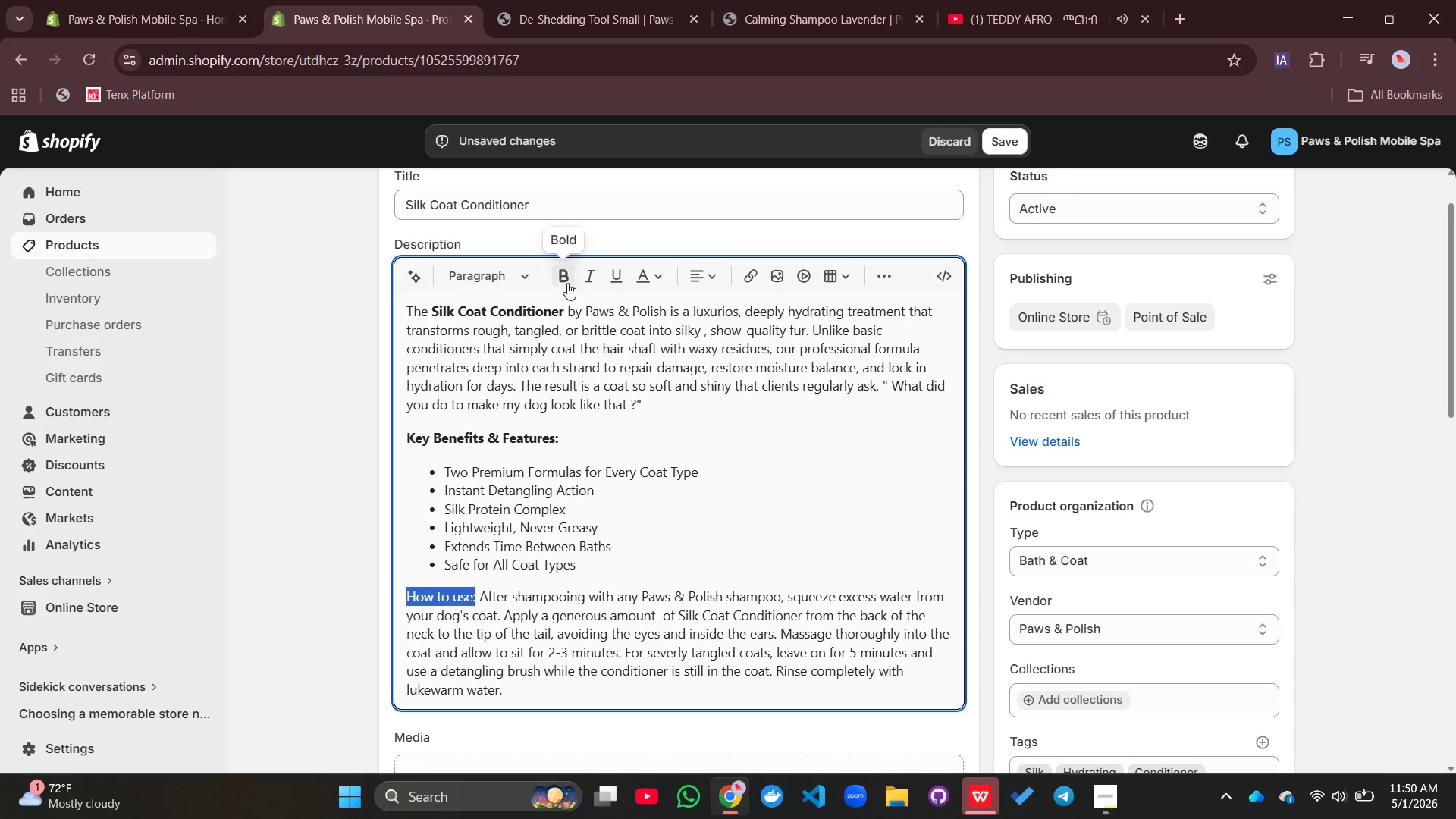 
left_click([566, 281])
 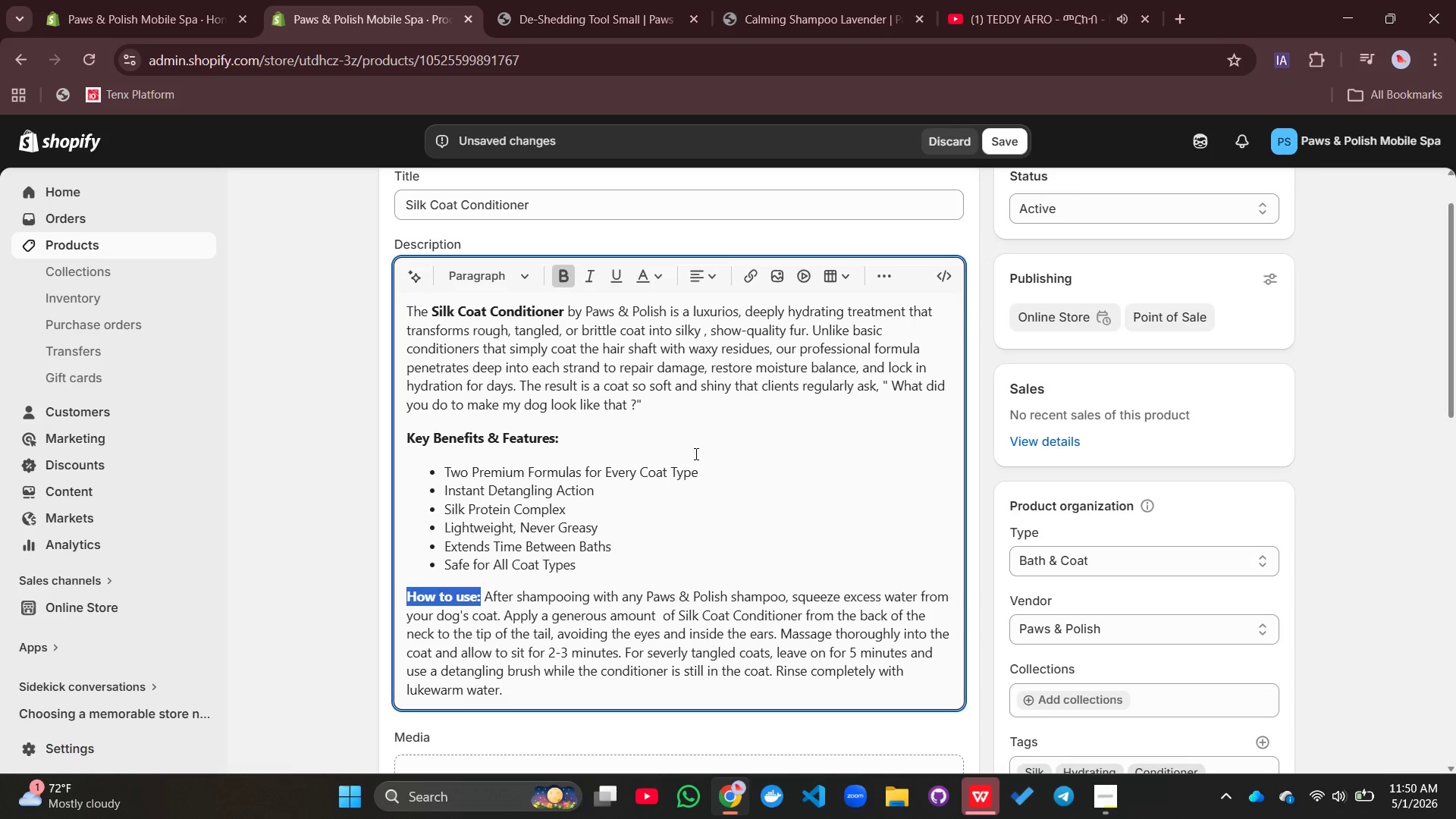 
left_click([695, 453])
 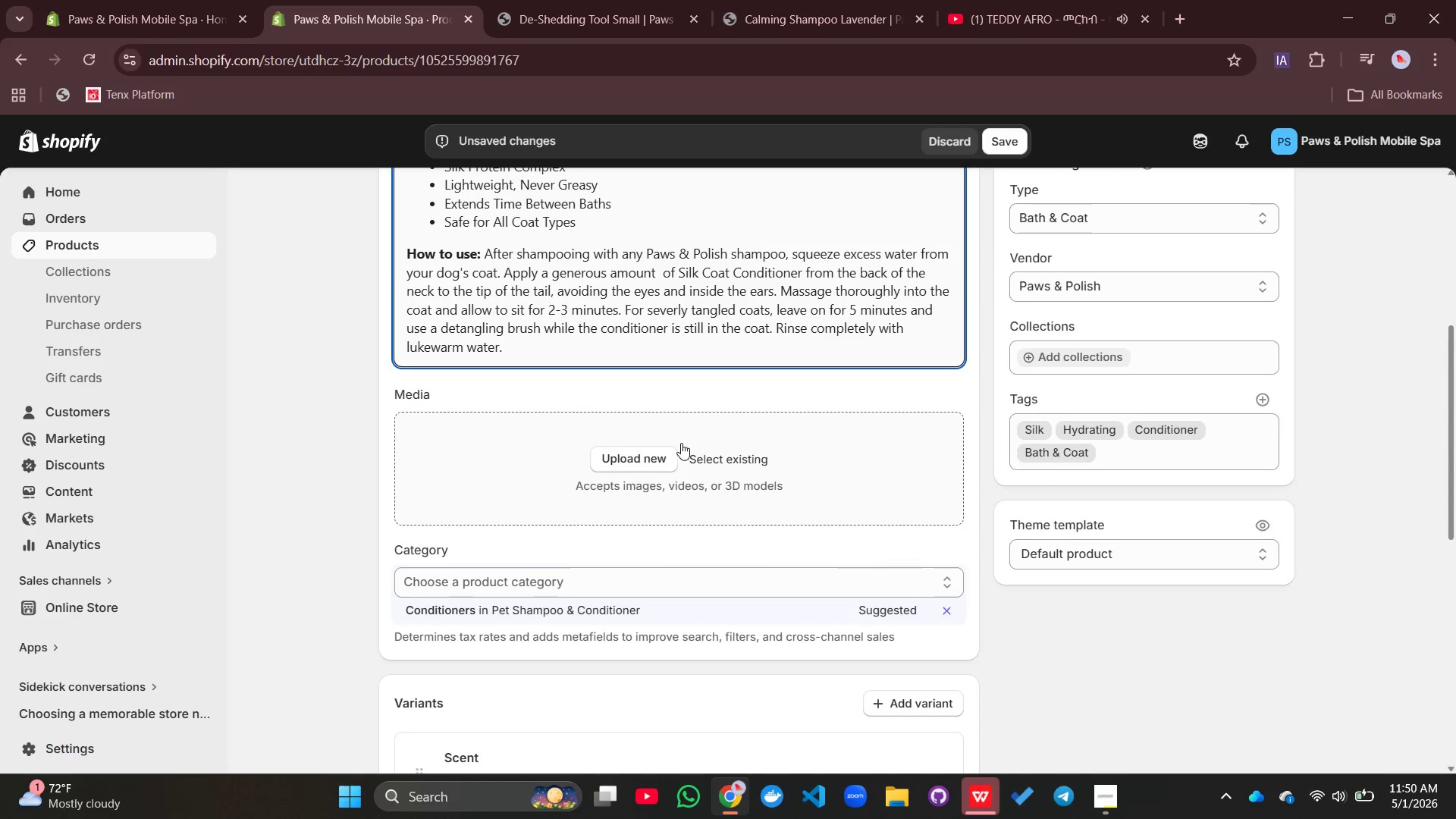 
left_click([664, 457])
 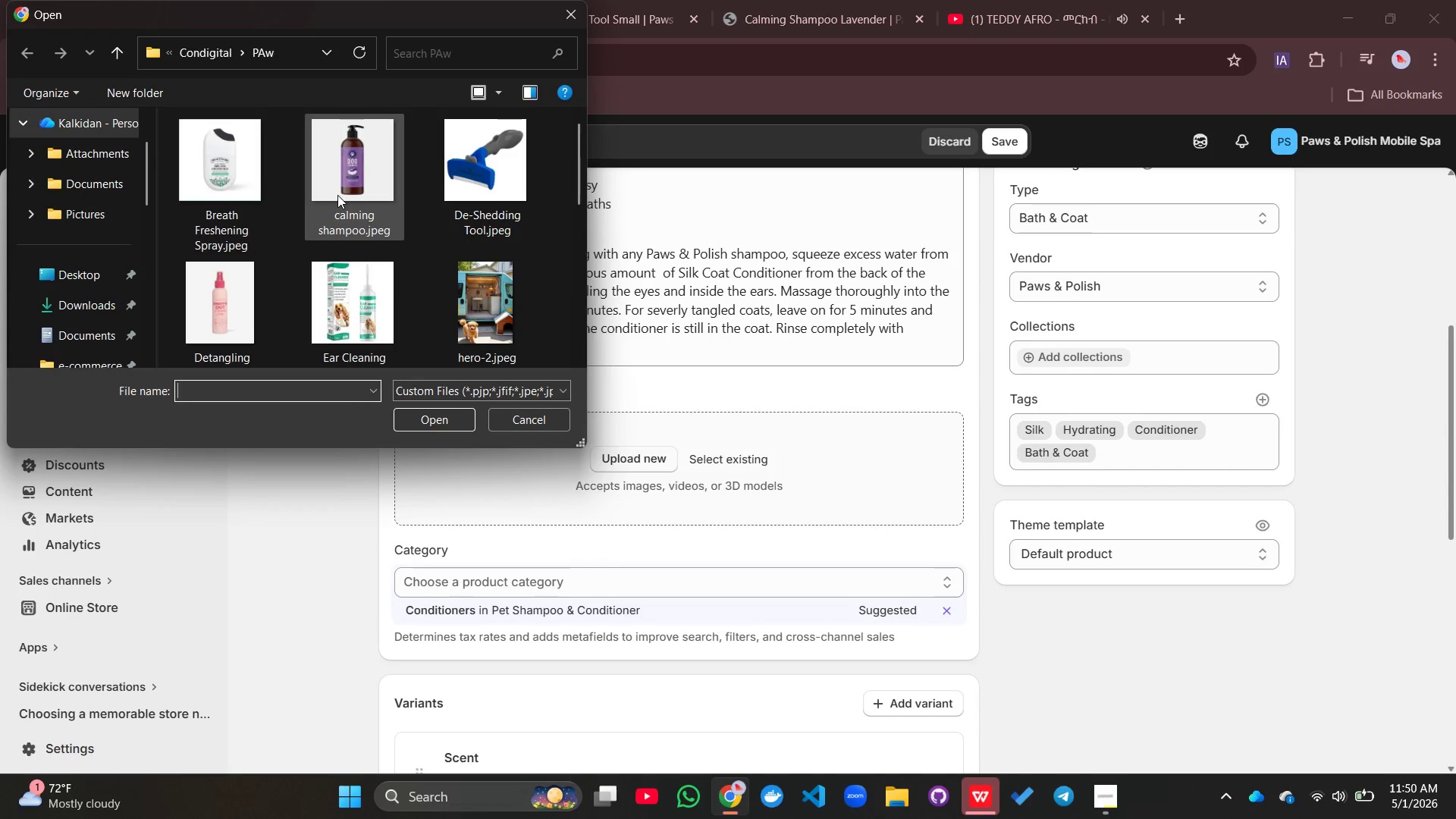 
scroll: coordinate [337, 195], scroll_direction: down, amount: 9.0
 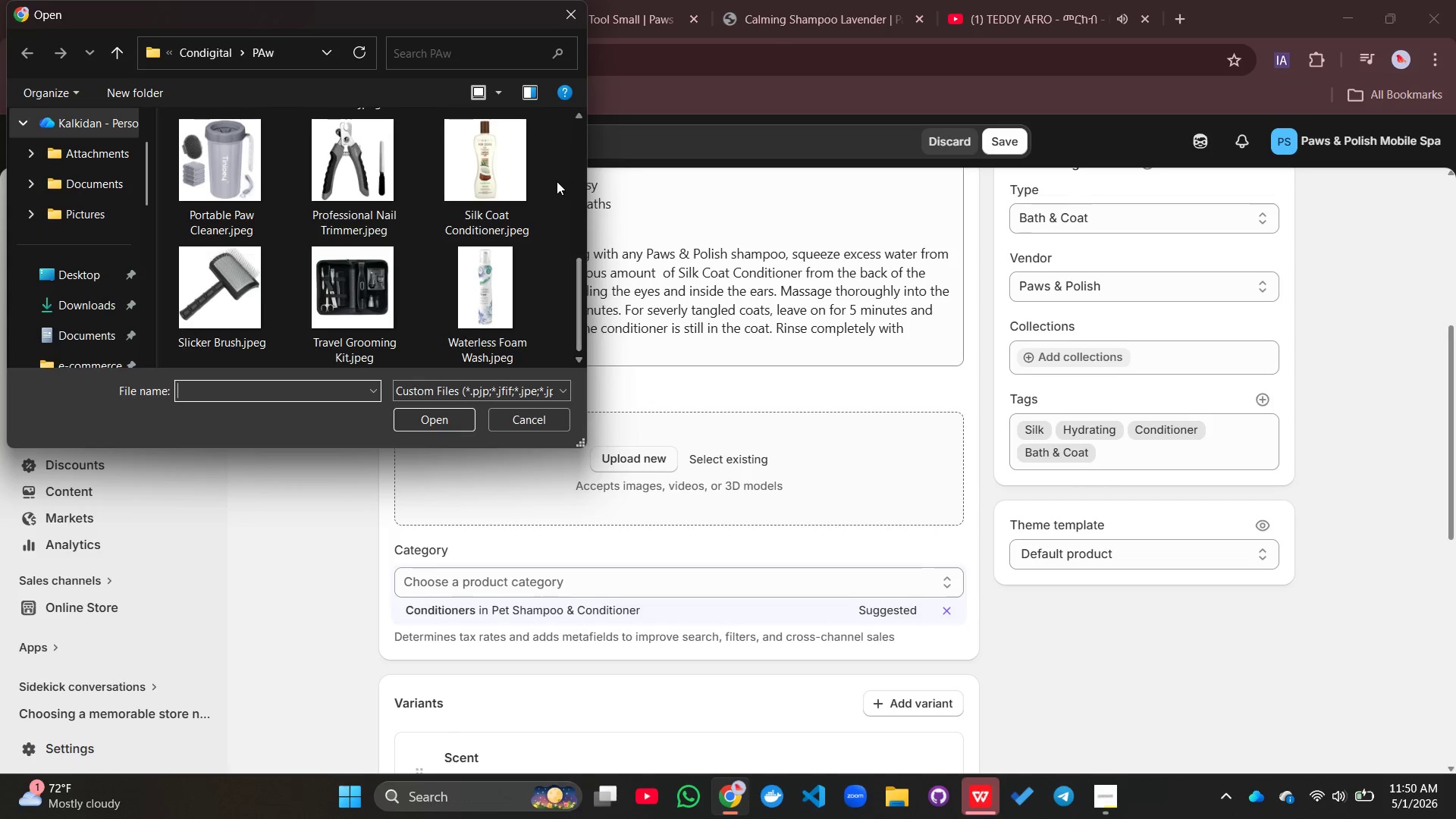 
left_click([488, 184])
 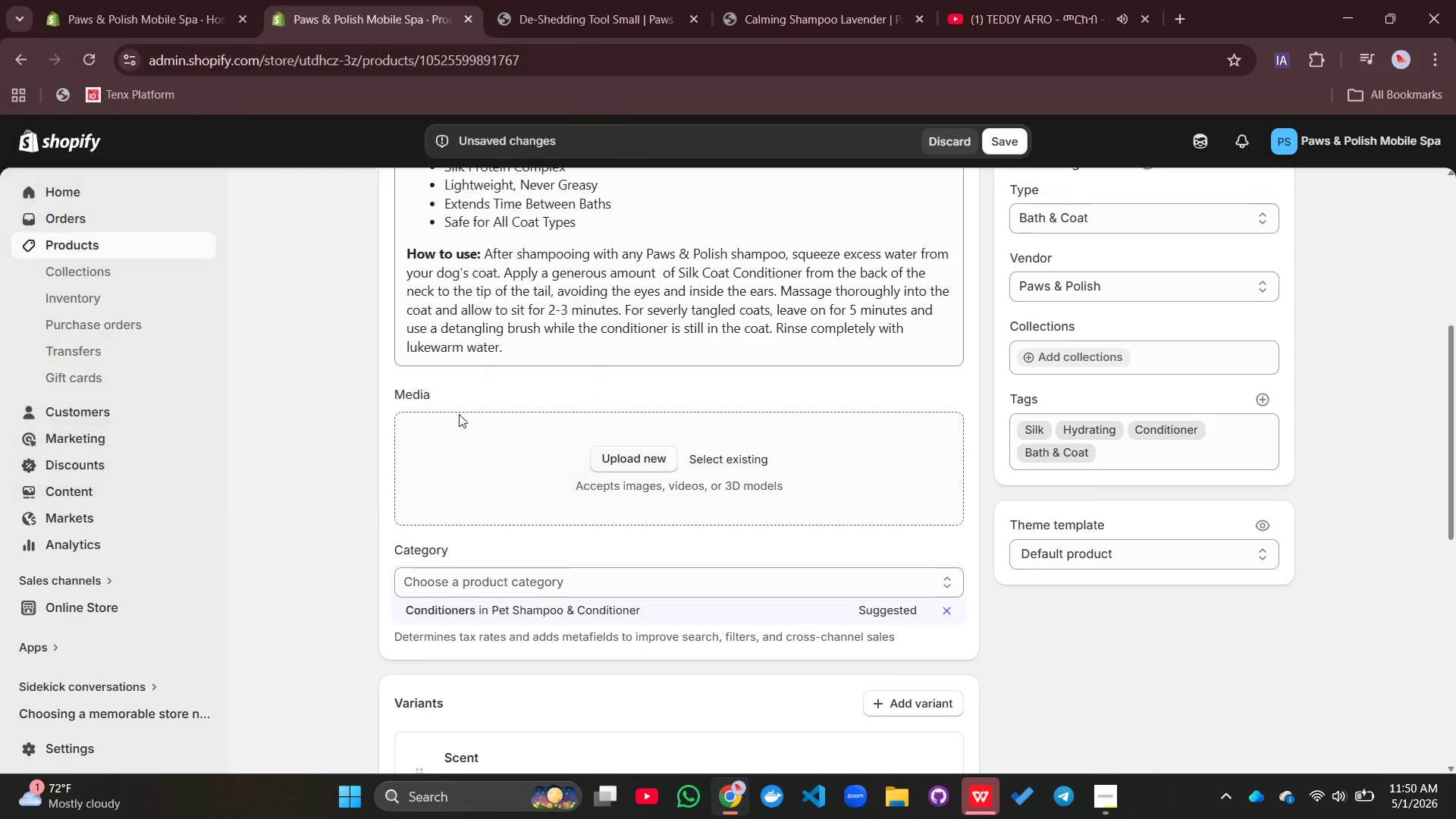 
scroll: coordinate [870, 393], scroll_direction: down, amount: 10.0
 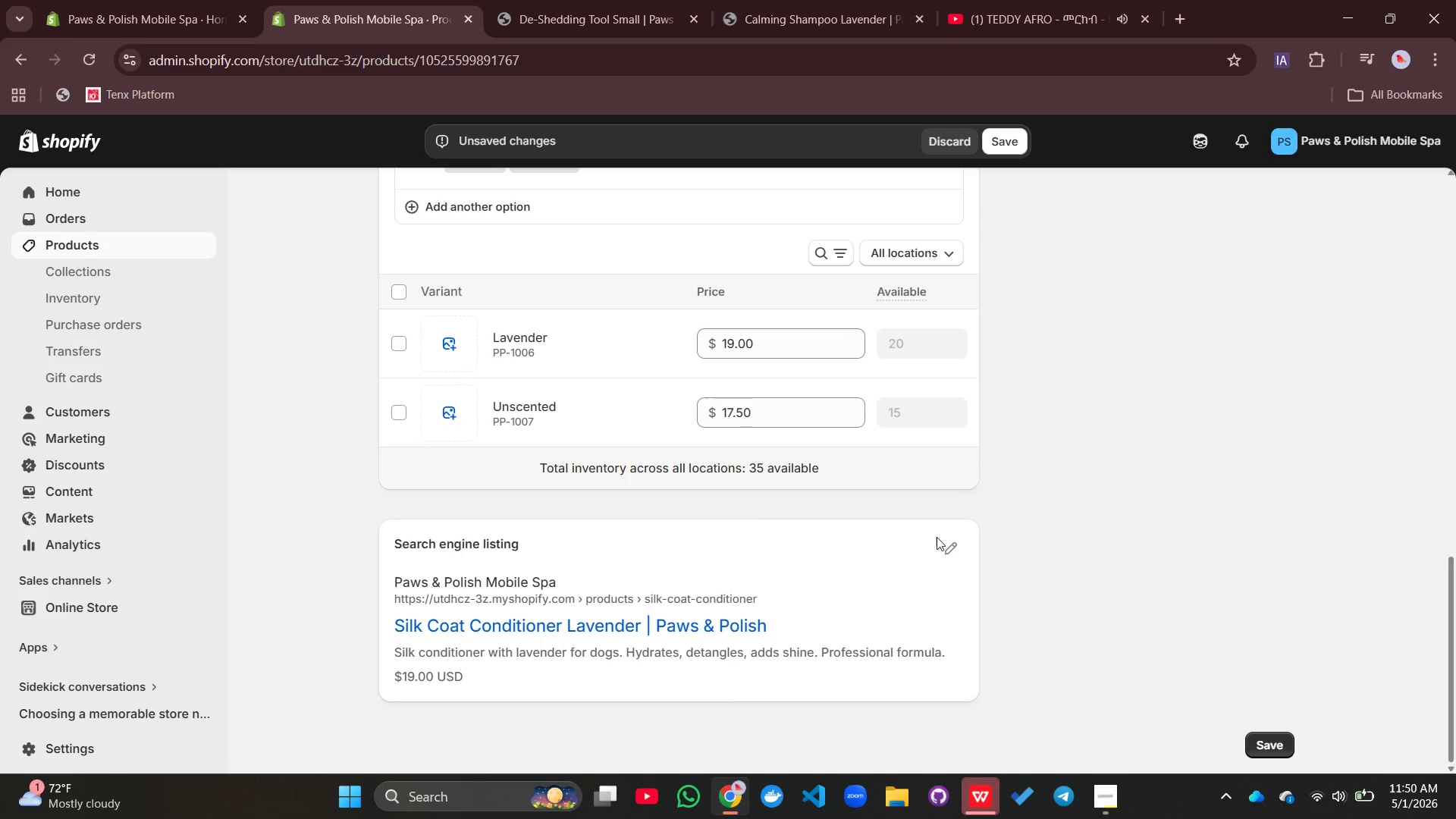 
left_click([944, 541])
 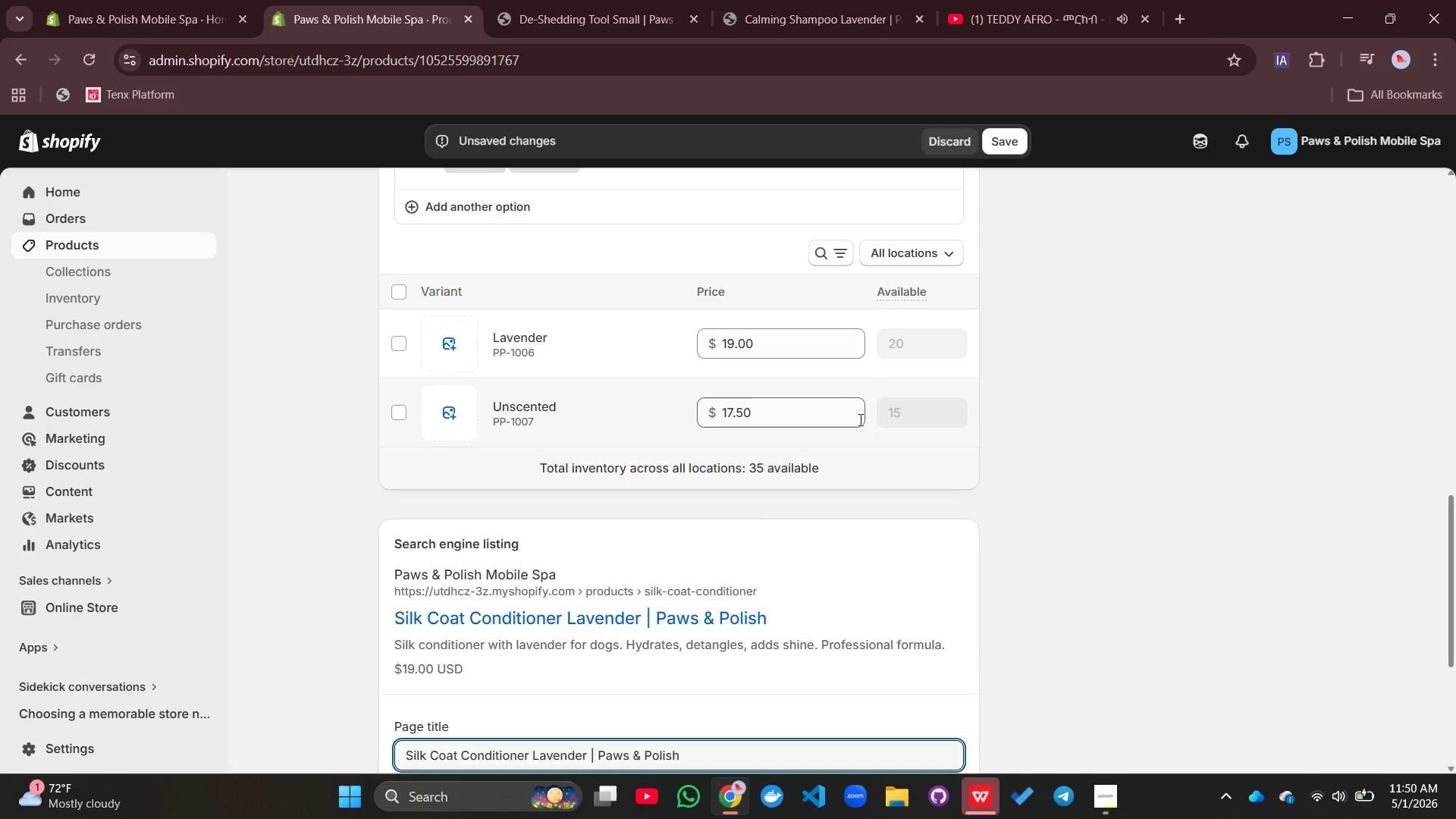 
scroll: coordinate [858, 419], scroll_direction: down, amount: 7.0
 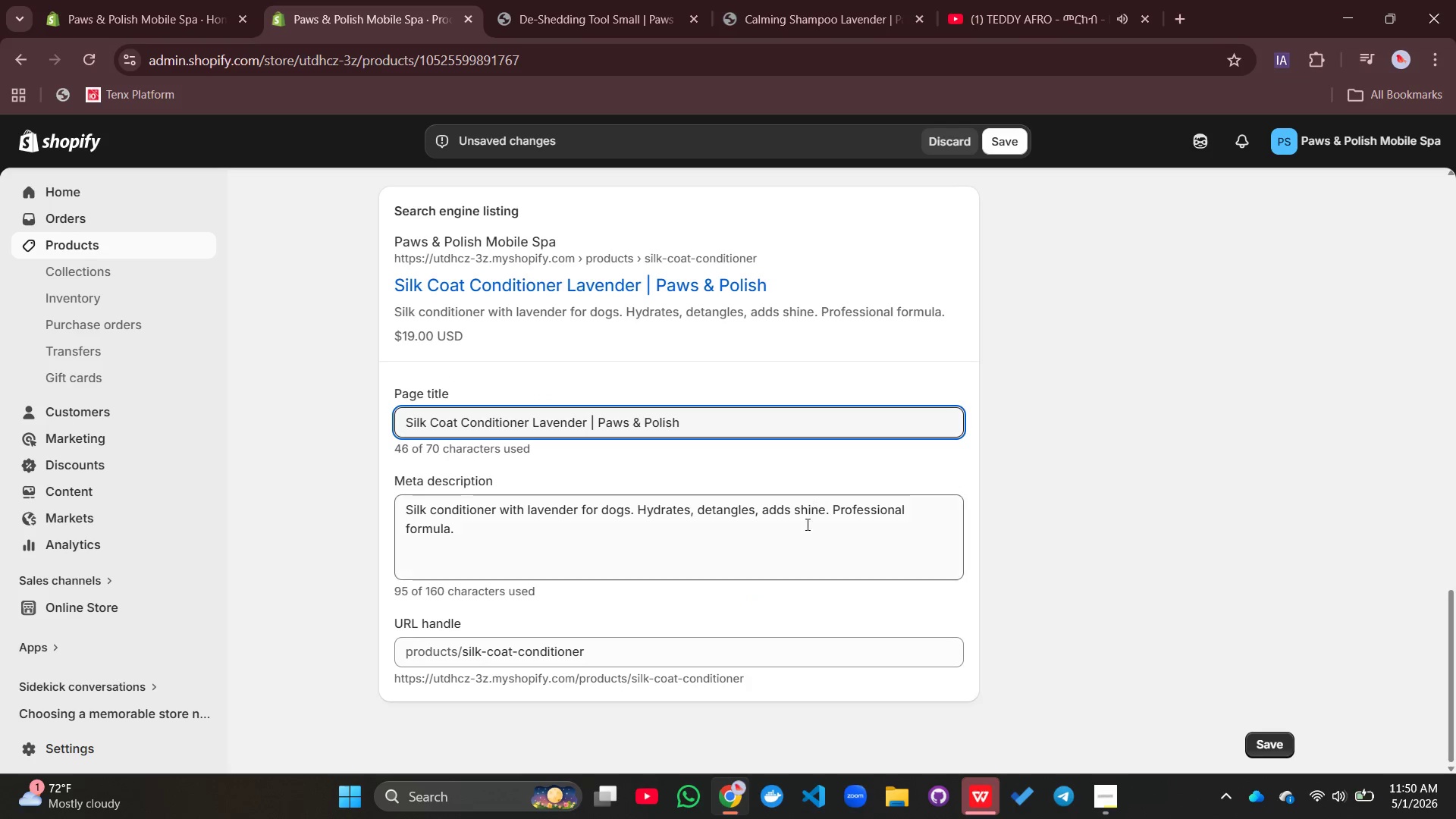 
left_click([802, 541])
 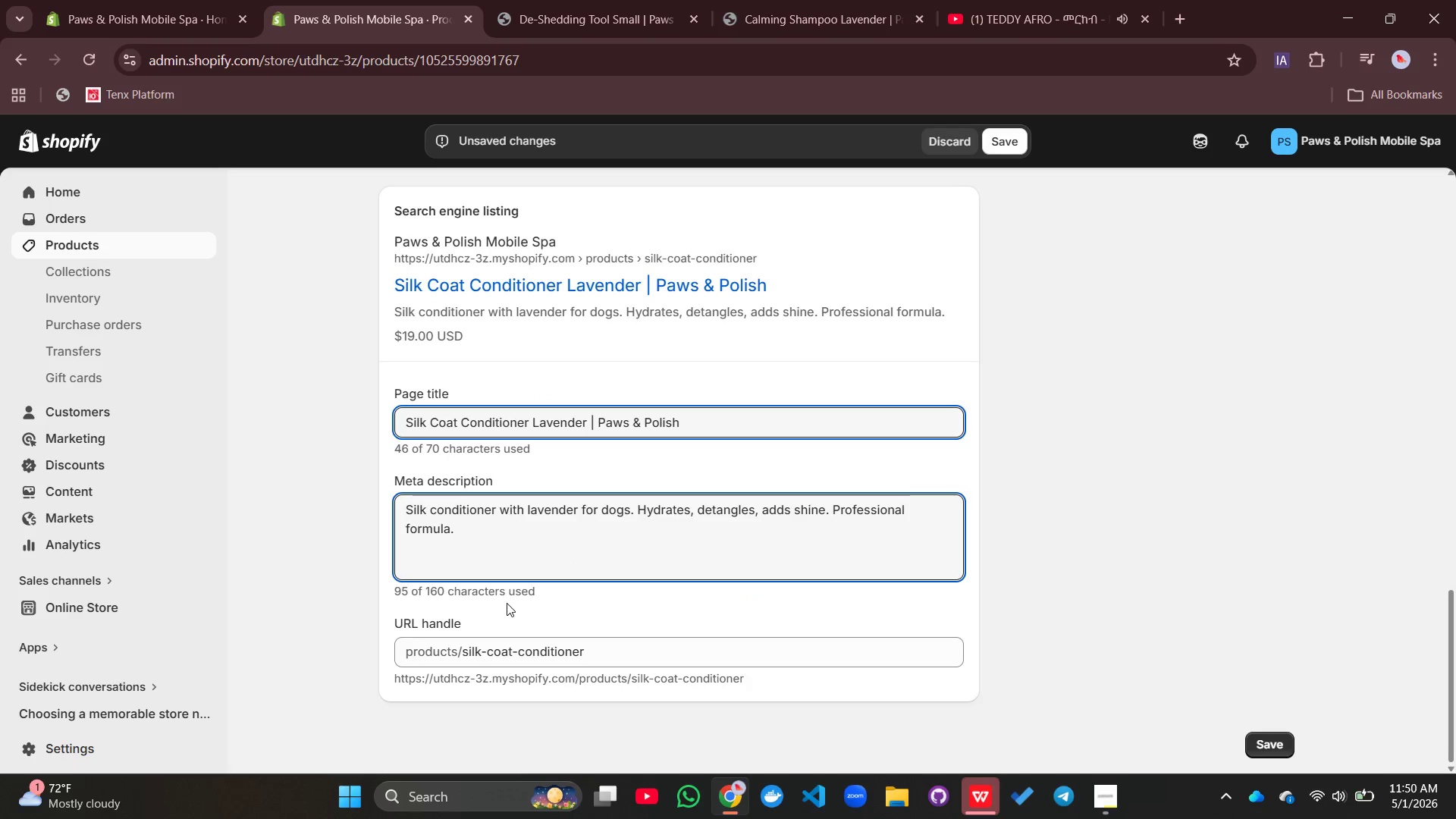 
wait(7.92)
 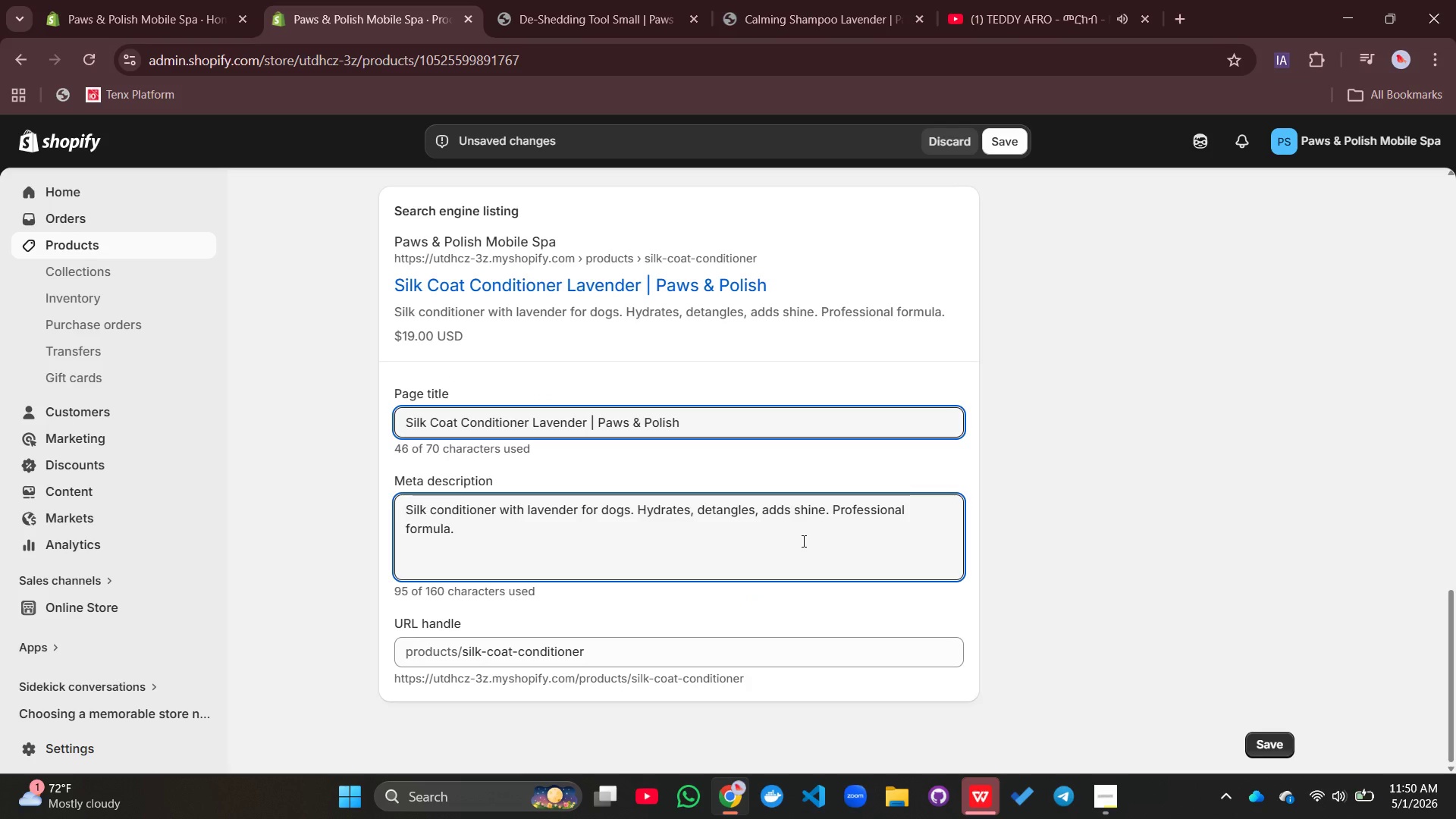 
left_click_drag(start_coordinate=[469, 530], to_coordinate=[388, 504])
 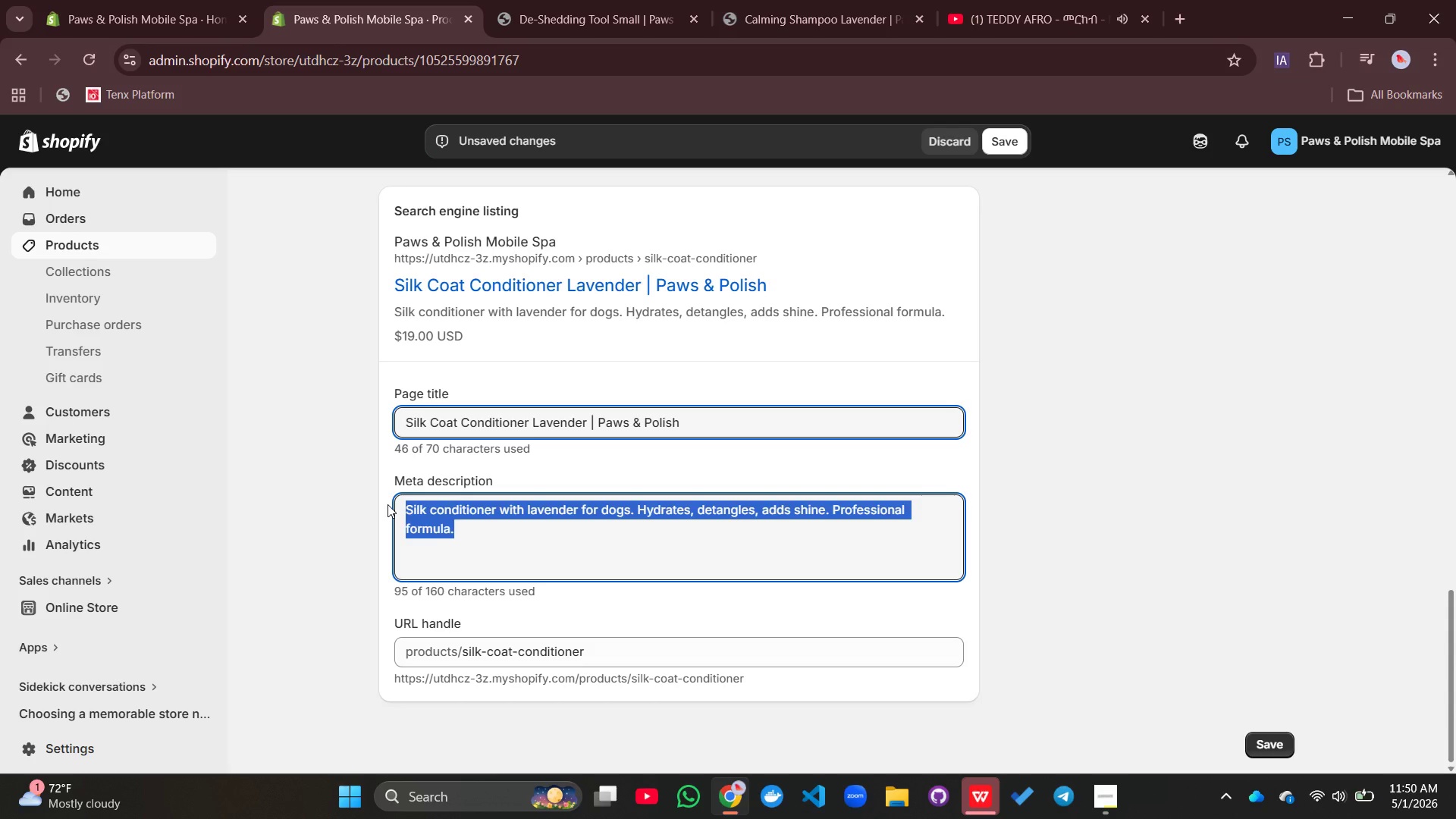 
type(Silk protein conditioner for dogs. Hydrates, detan)
 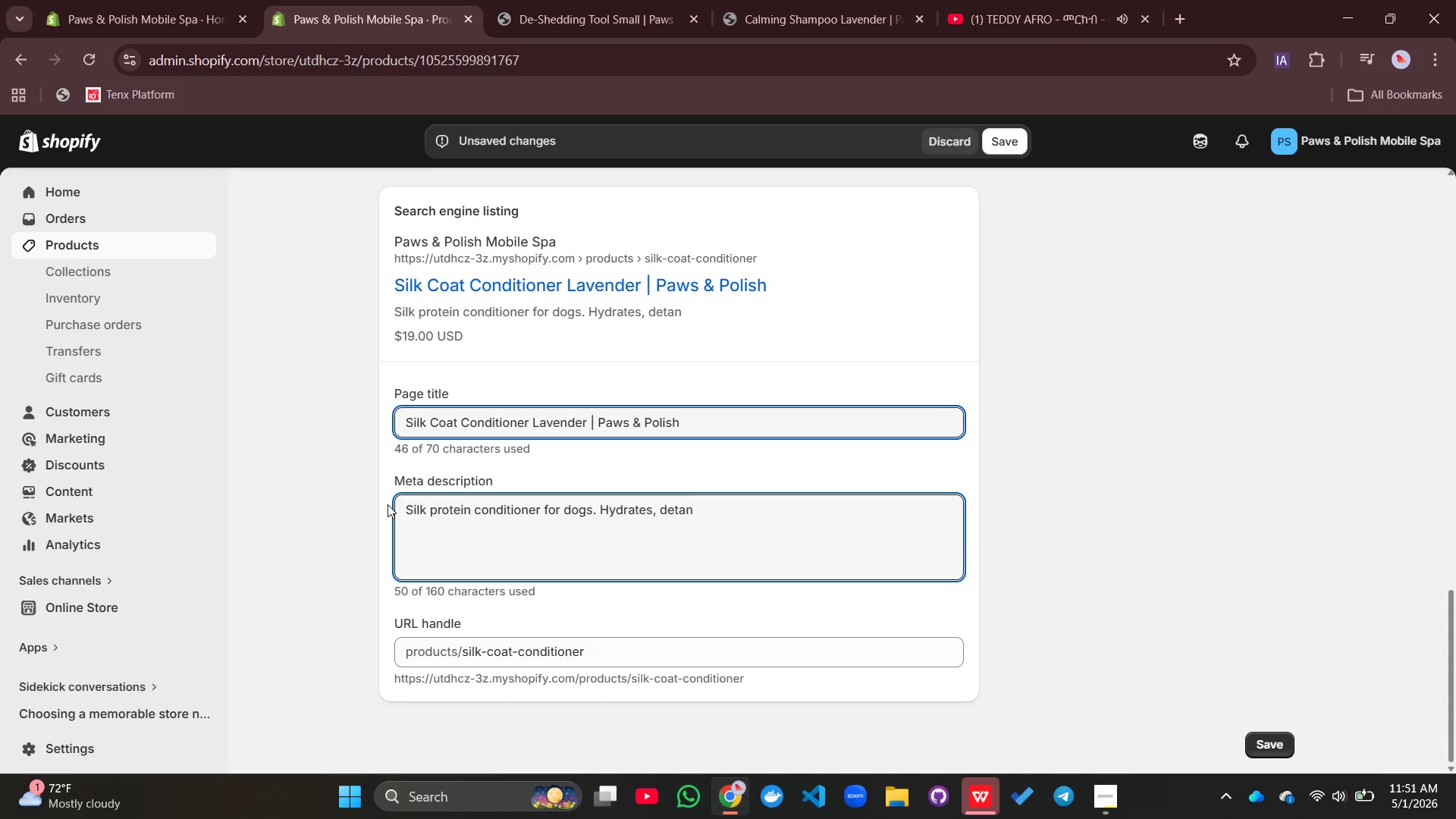 
type(gles, adds mirror )
 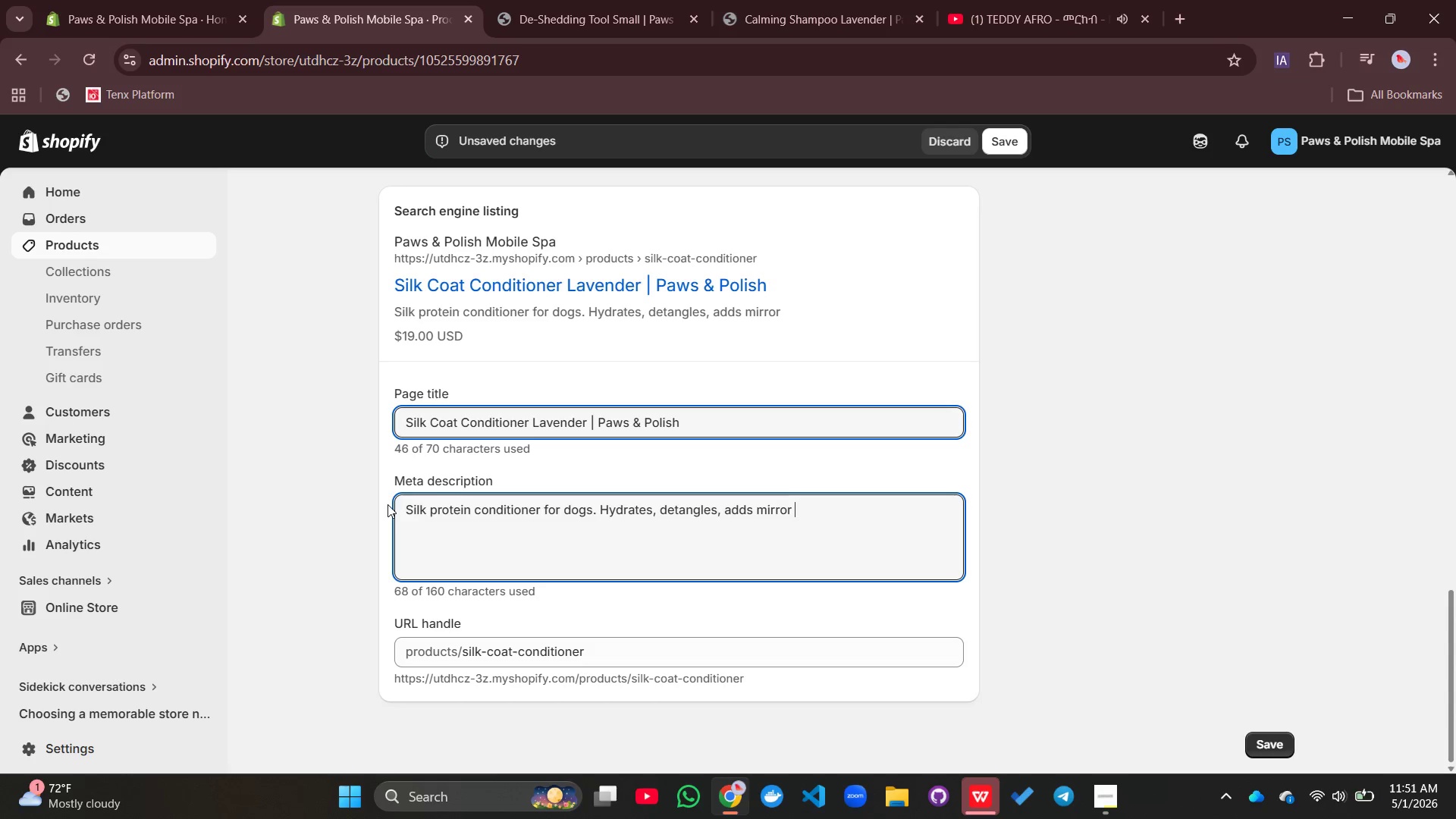 
wait(5.8)
 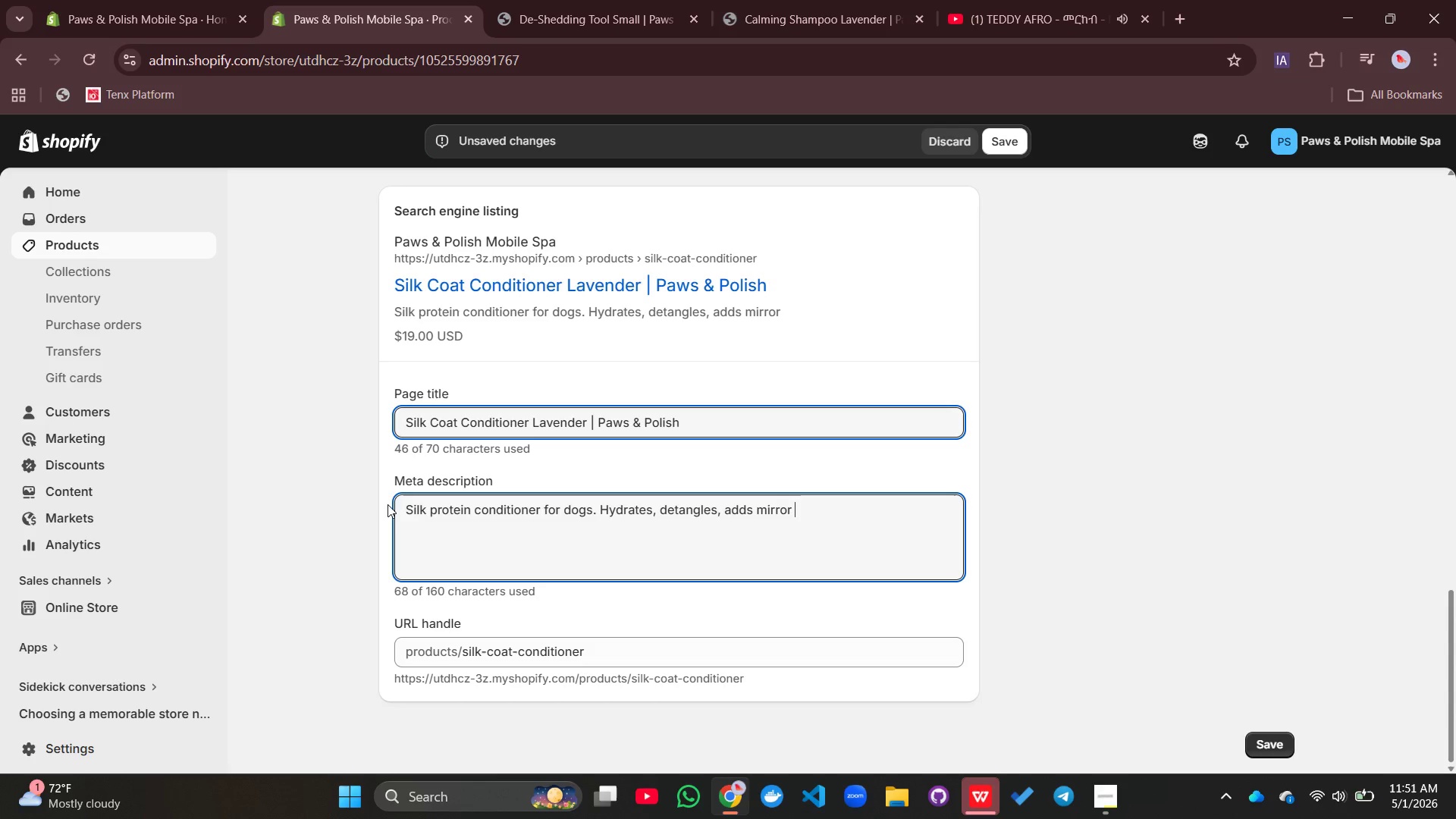 
type(shine. Lavender orf)
key(Backspace)
key(Backspace)
type(r unse)
key(Backspace)
type(cented sensetive formula.)
 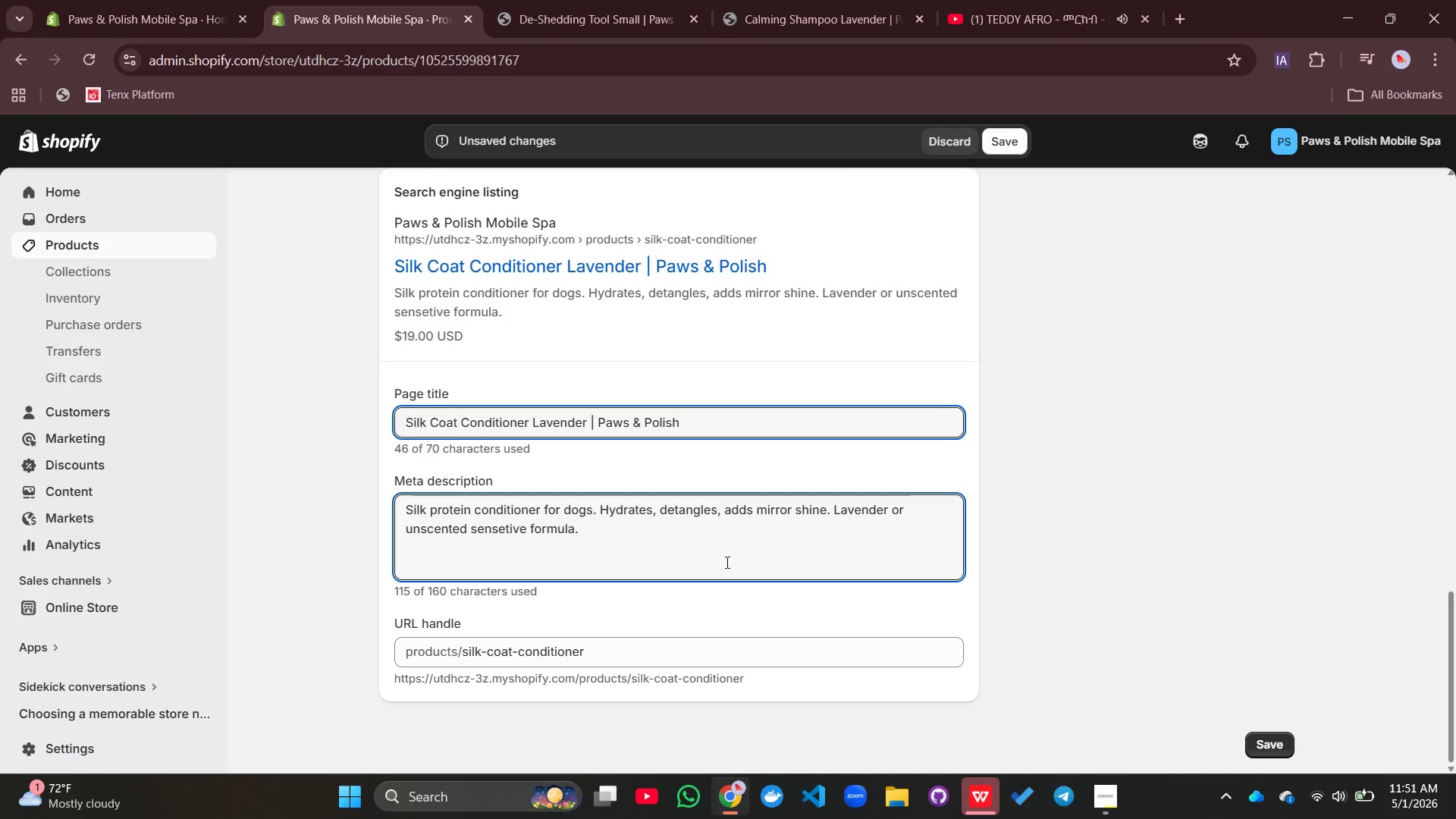 
wait(11.33)
 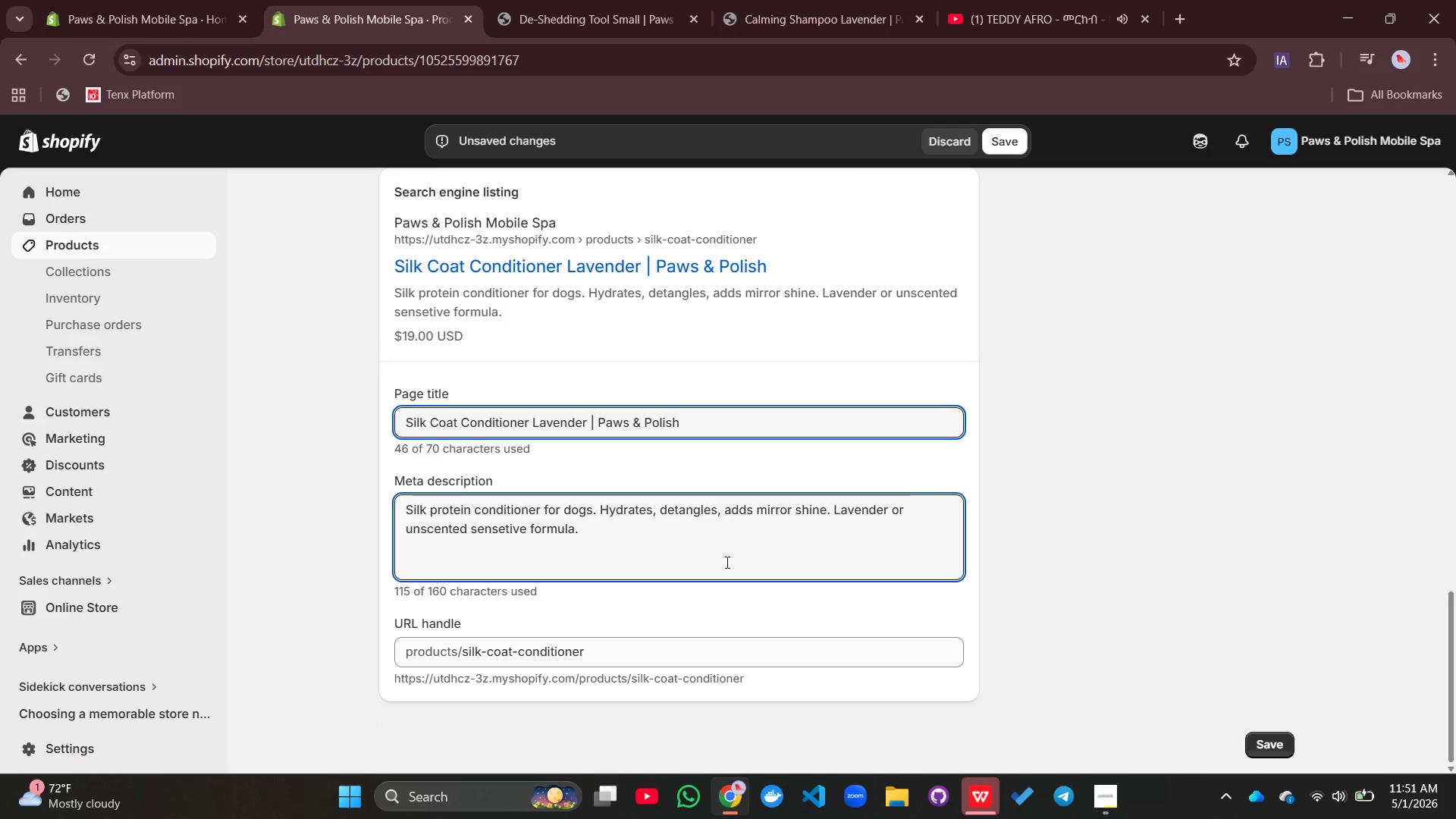 
left_click([404, 335])
 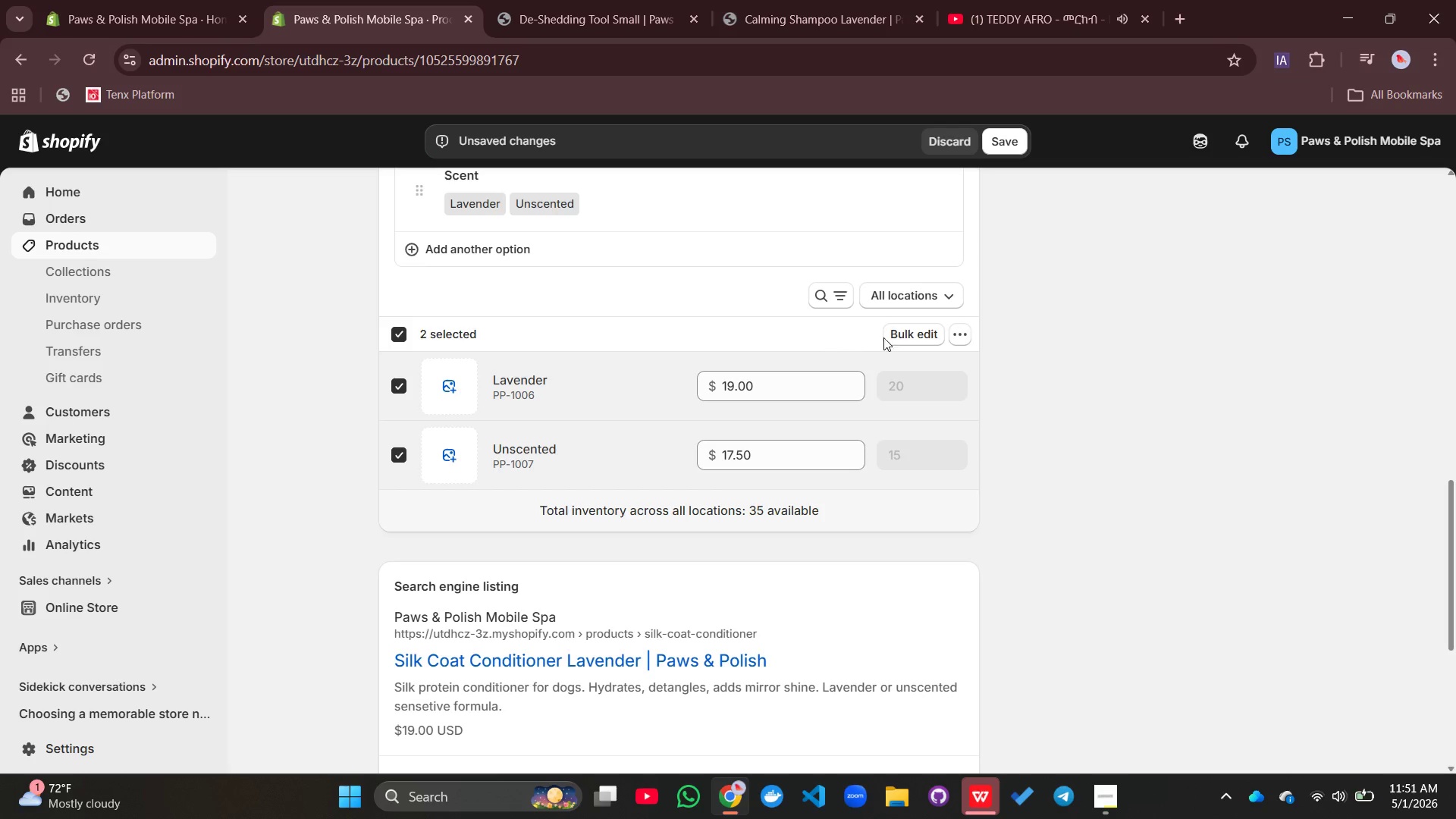 
left_click([900, 334])
 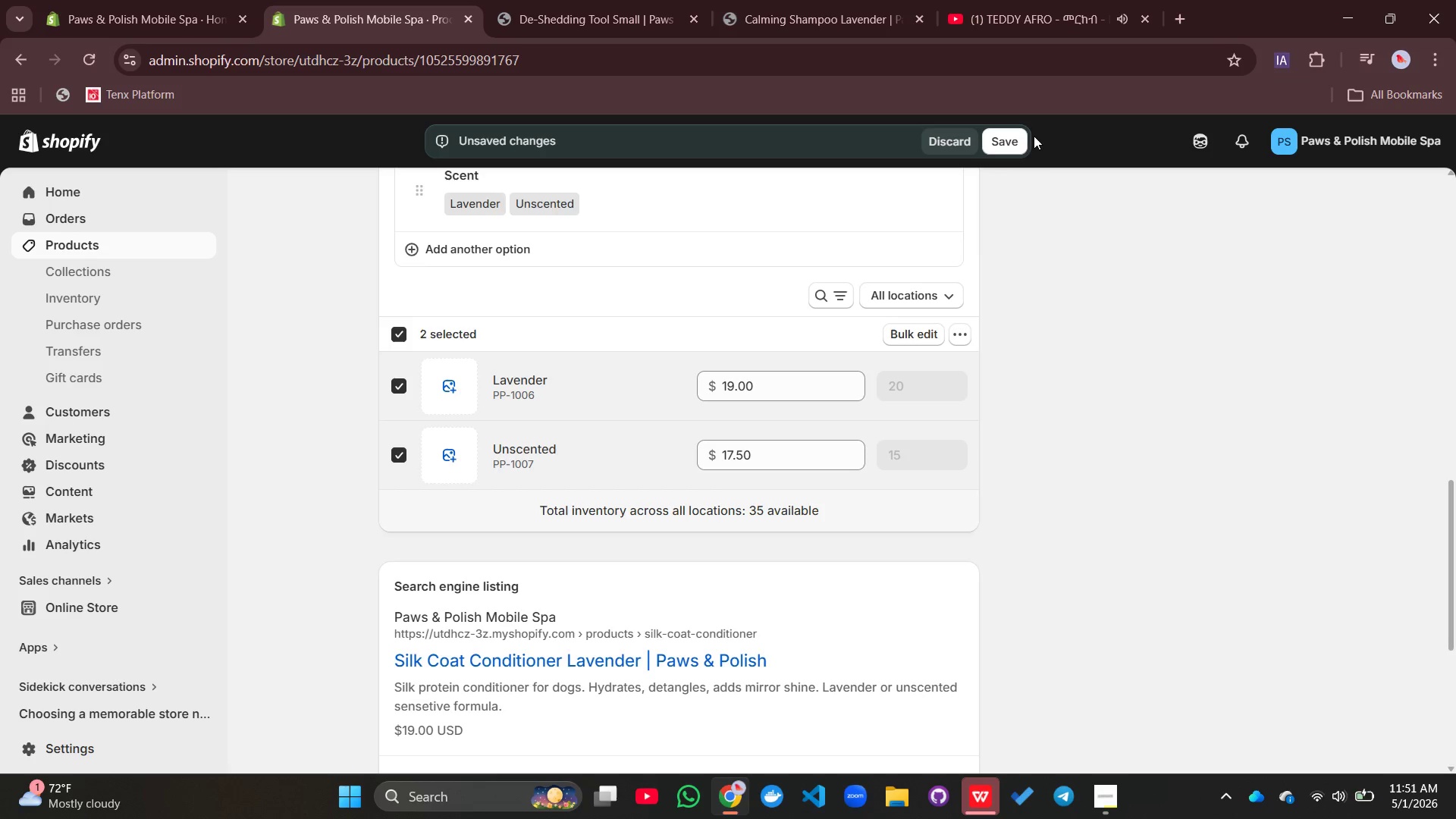 
left_click([1003, 135])
 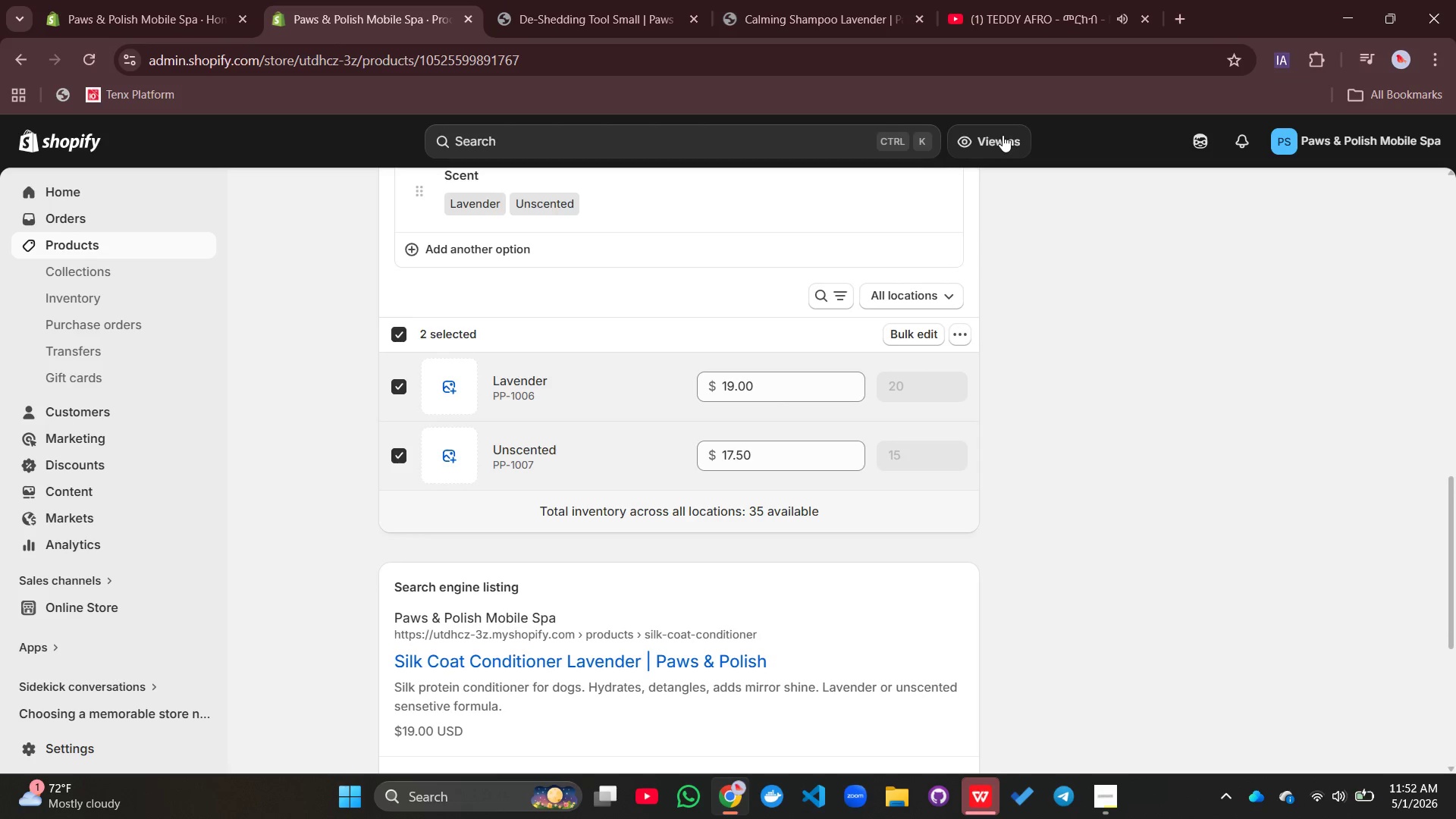 
wait(18.78)
 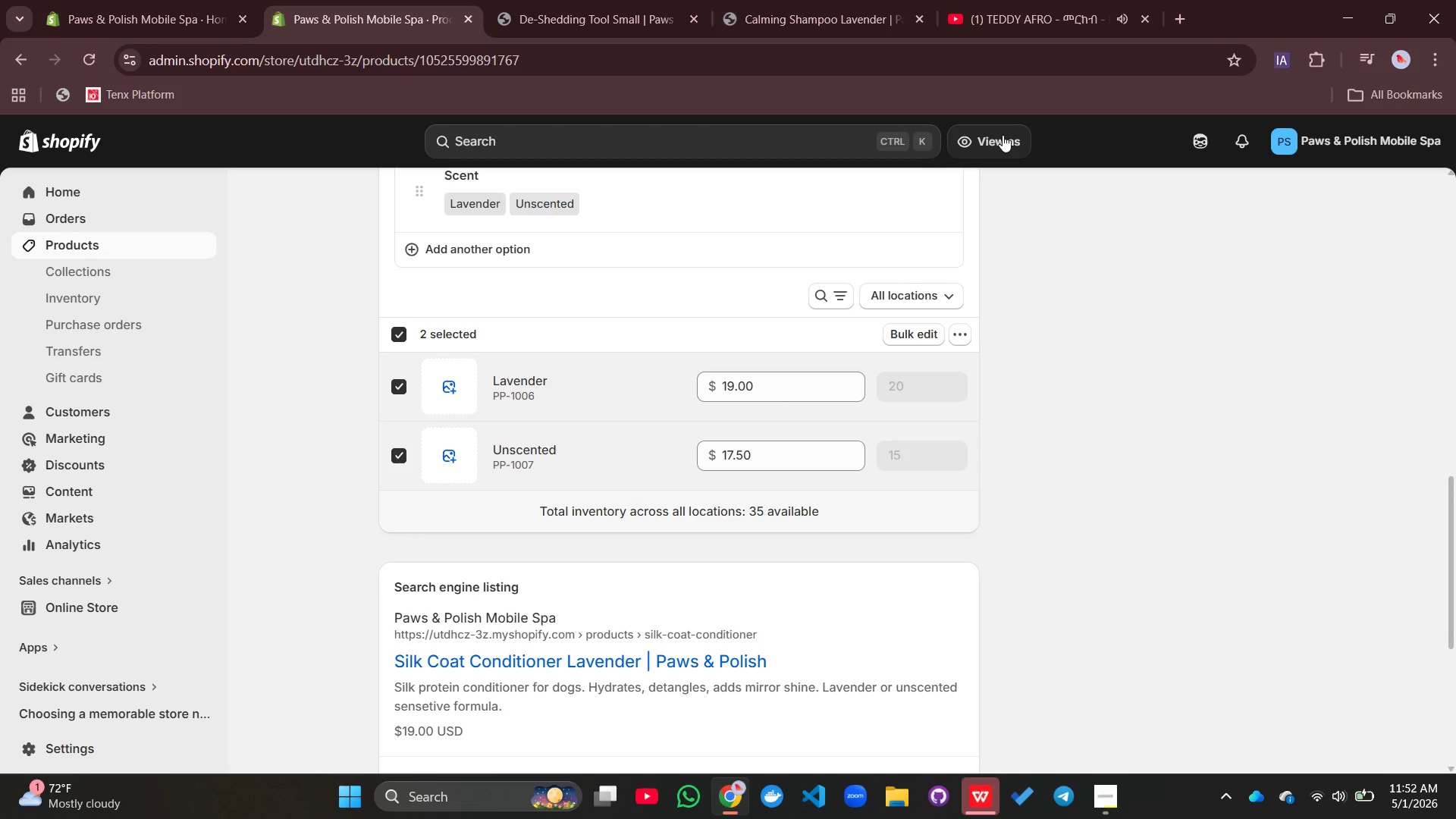 
left_click([922, 336])
 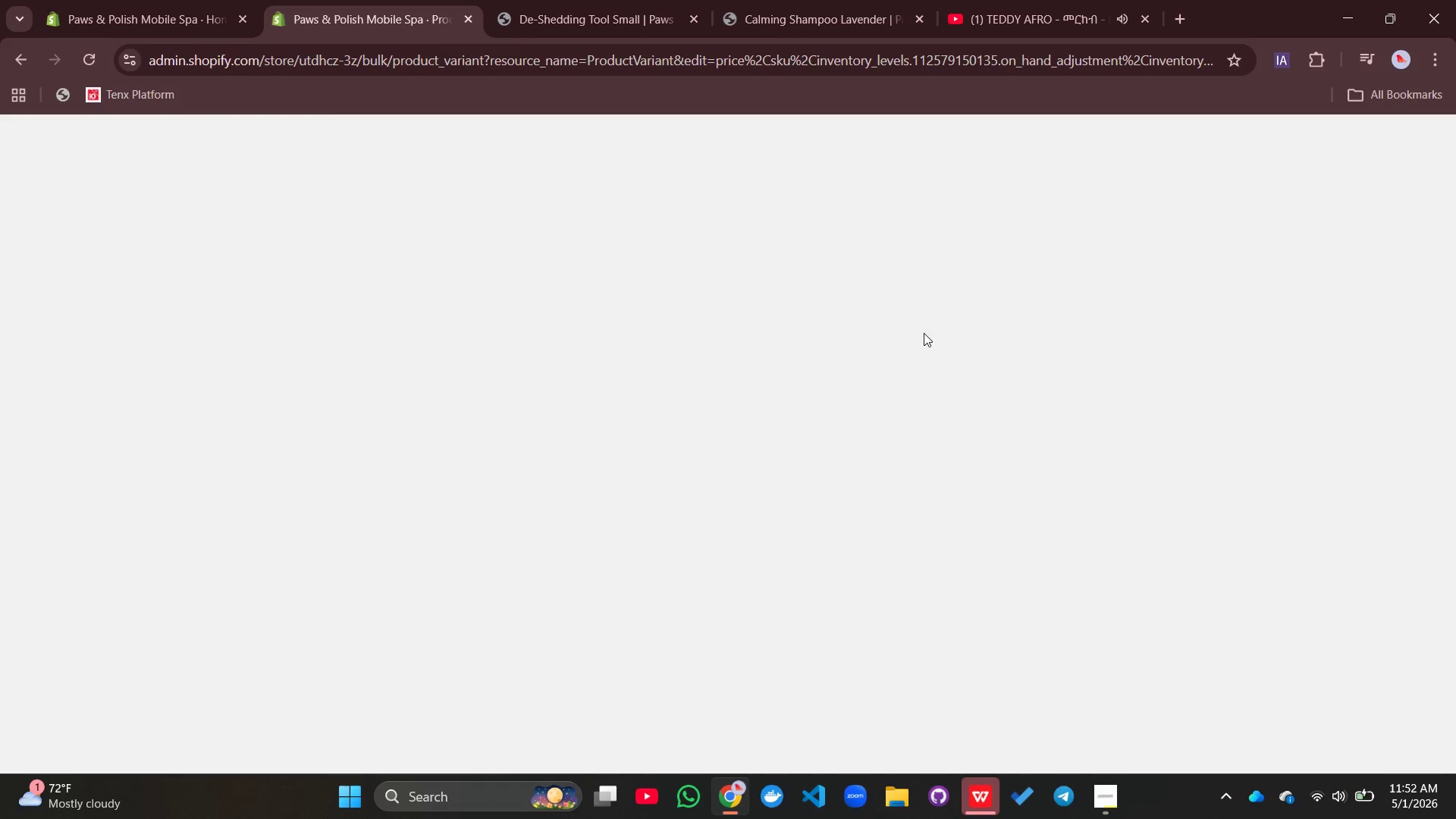 
wait(7.53)
 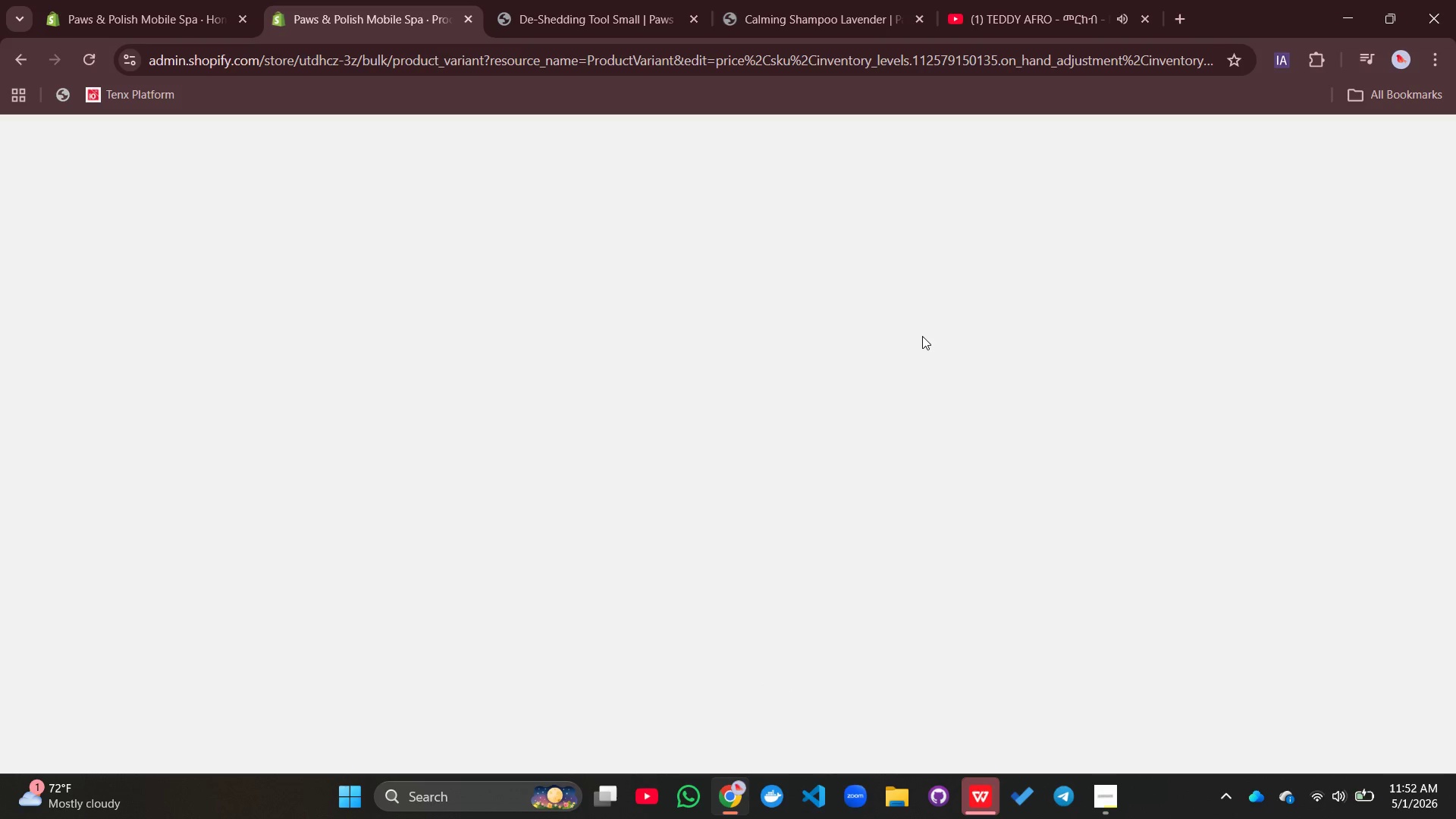 
left_click([1045, 217])
 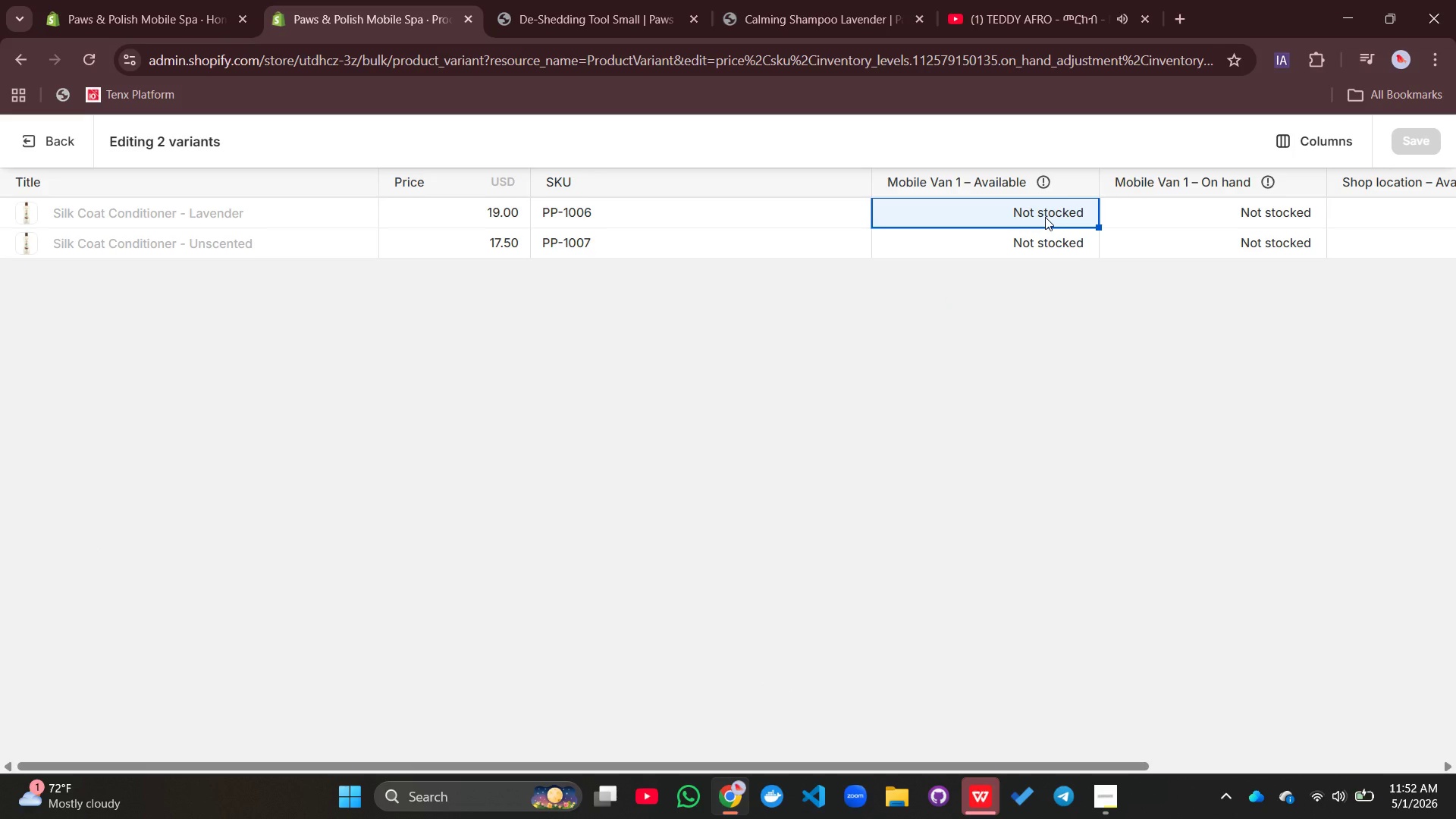 
left_click([1045, 217])
 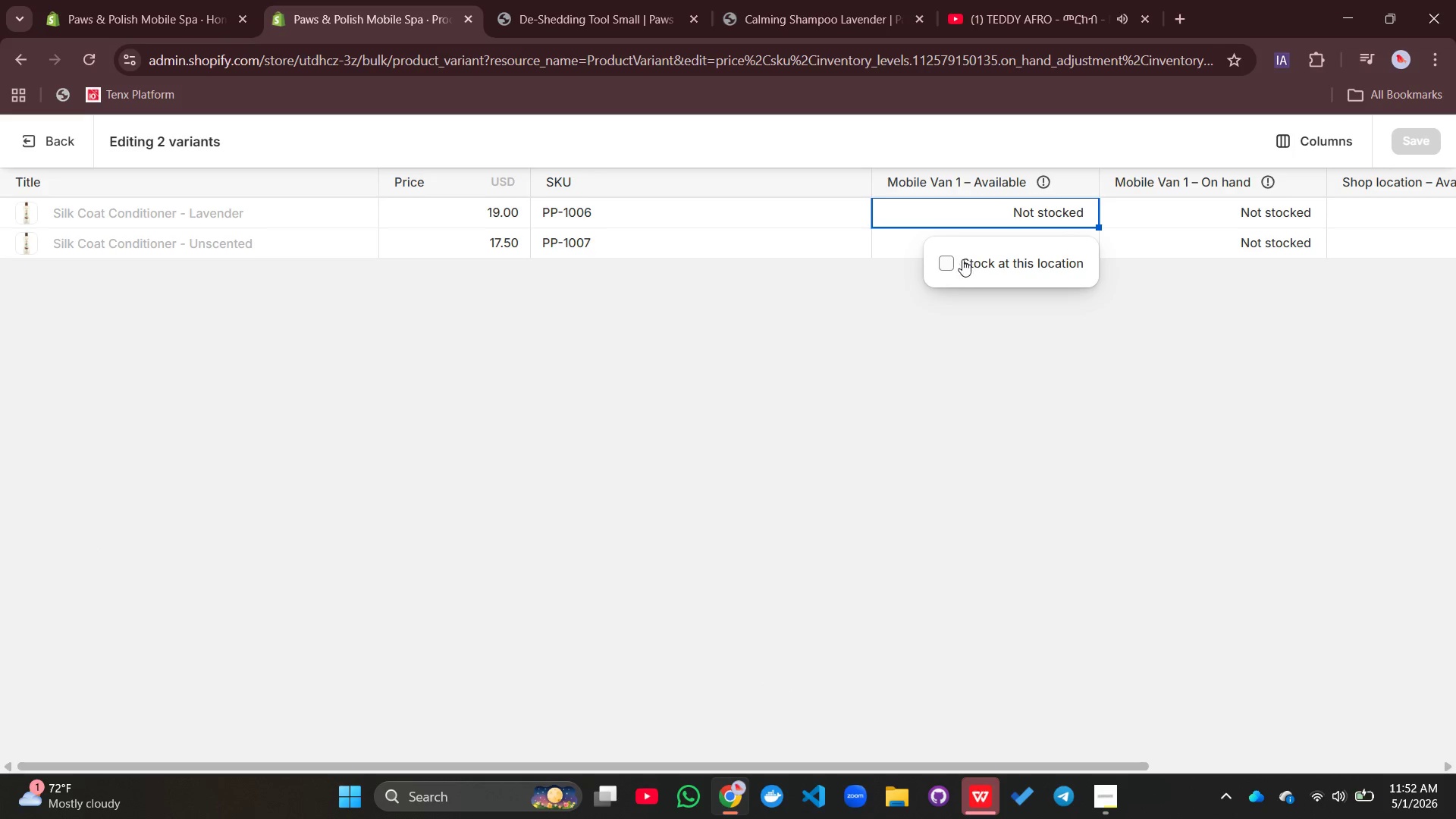 
left_click([956, 262])
 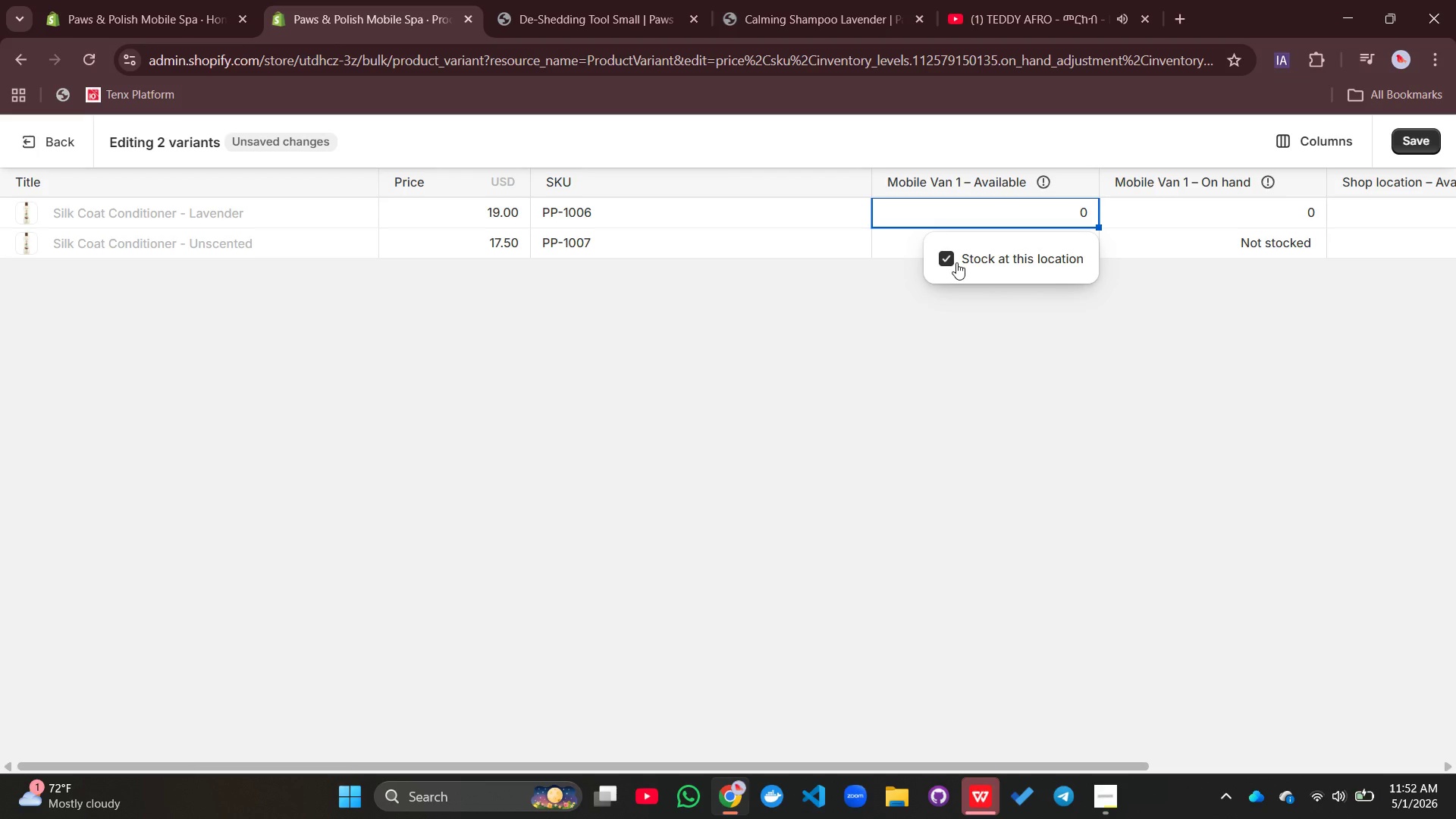 
type(20)
 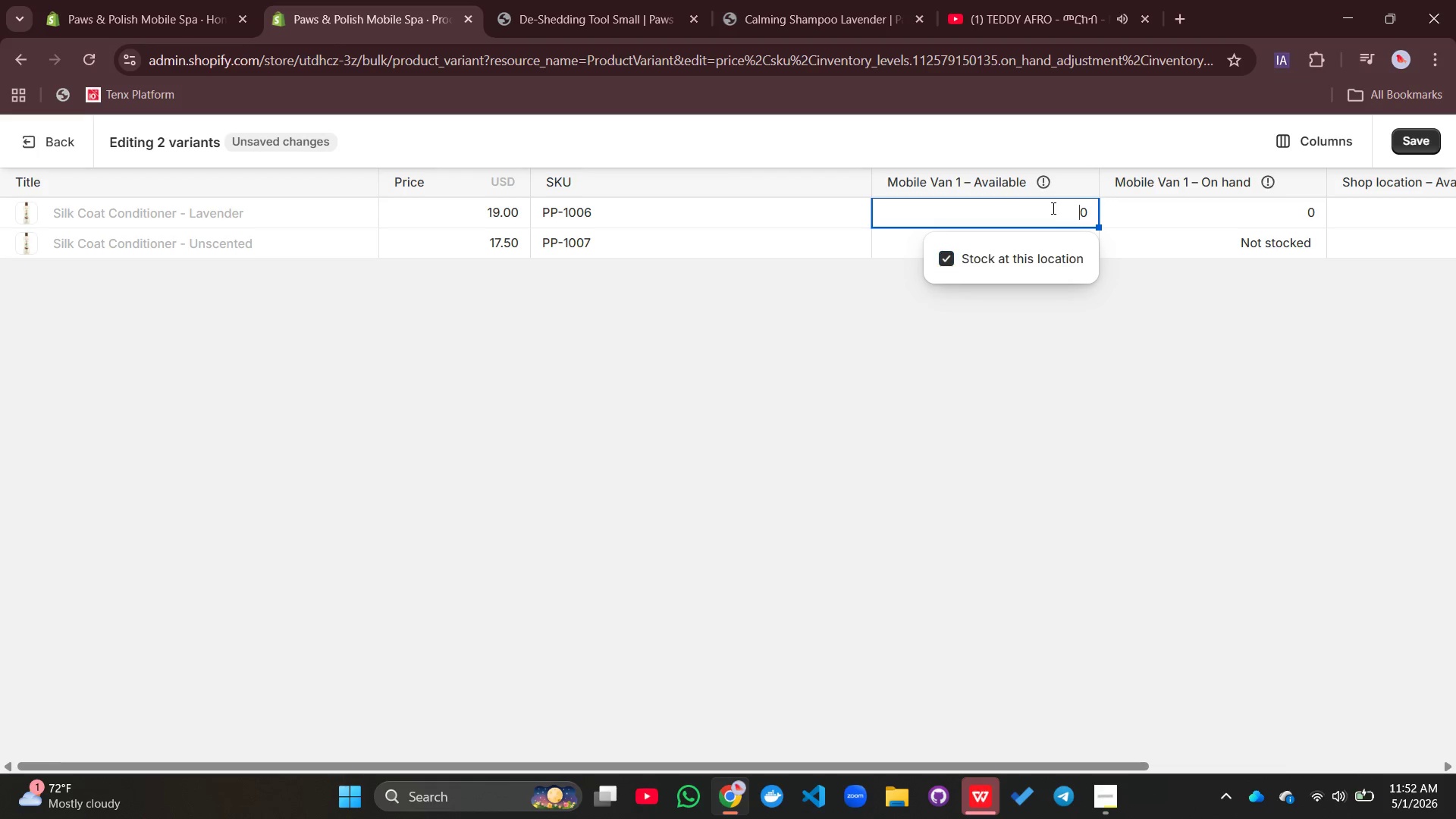 
double_click([1052, 208])
 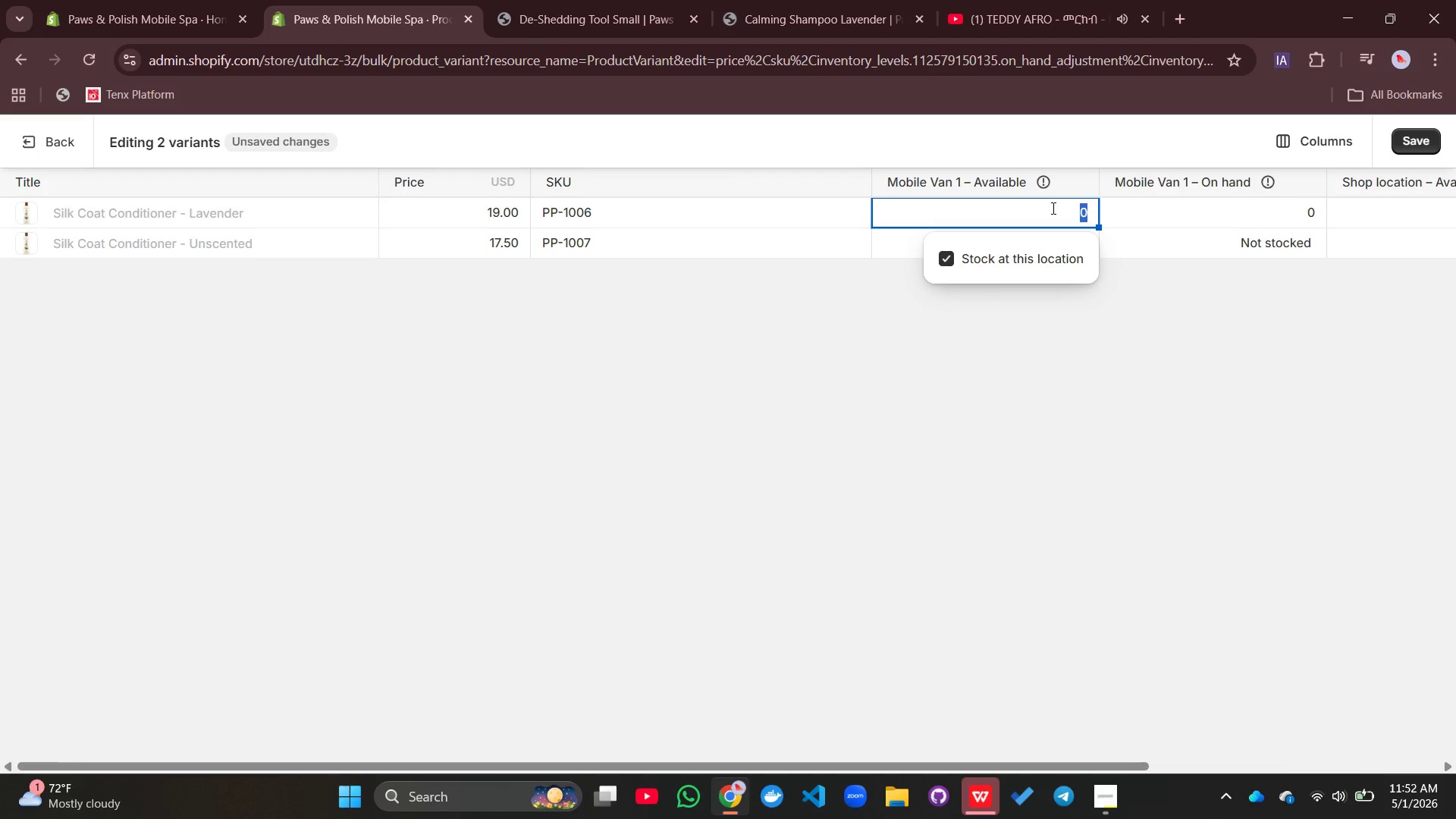 
type(20)
 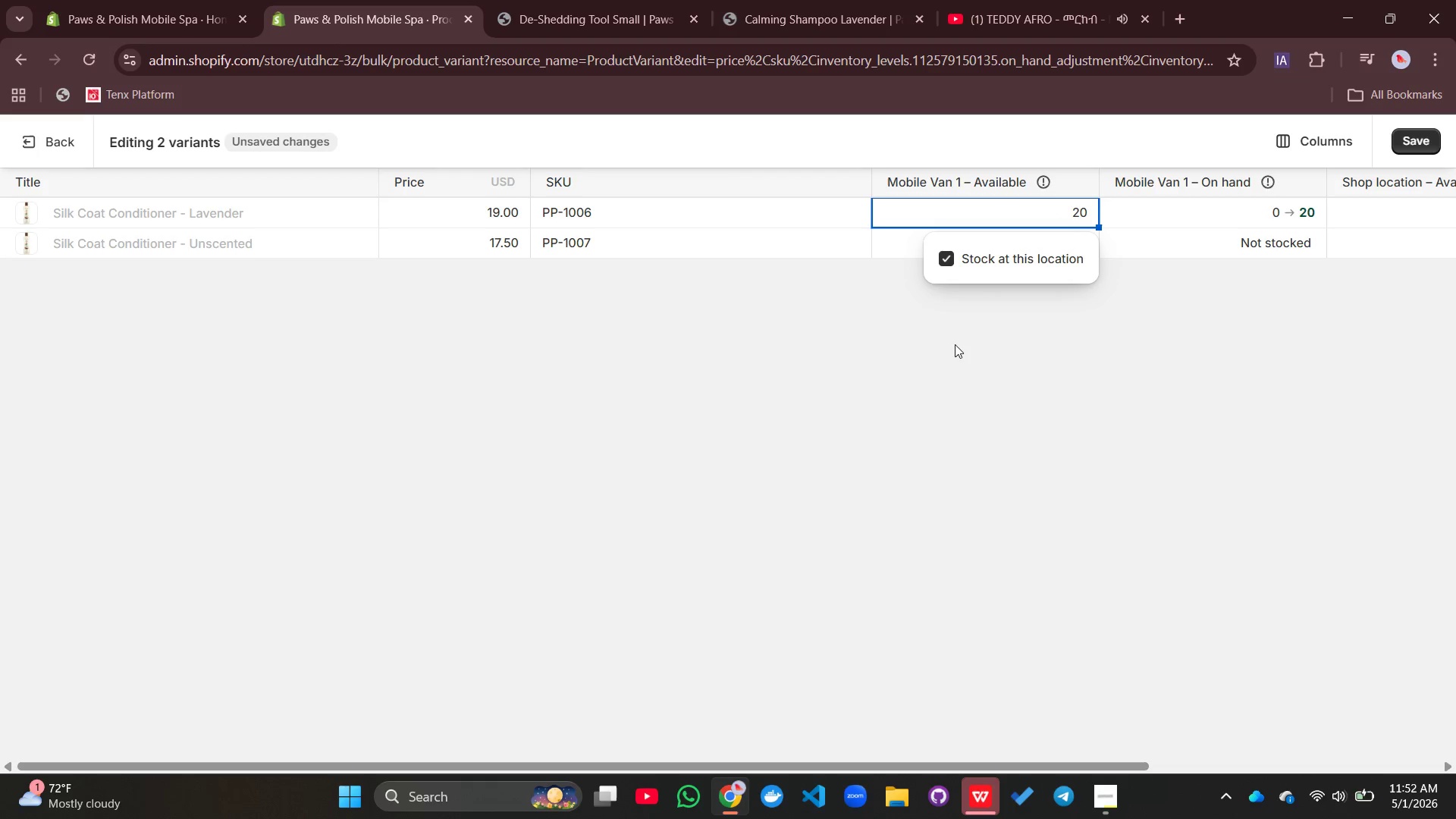 
left_click([955, 344])
 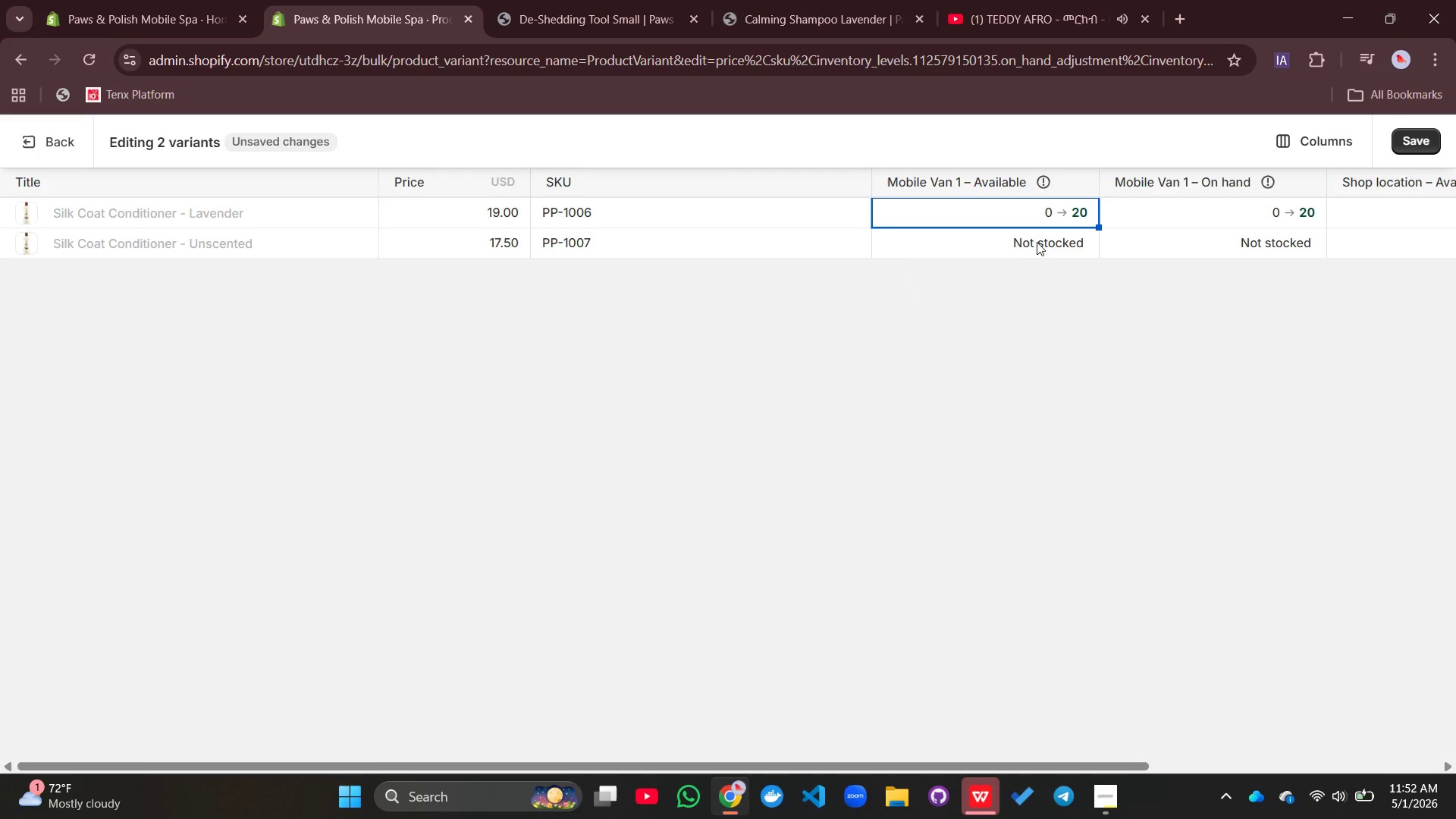 
left_click([1040, 243])
 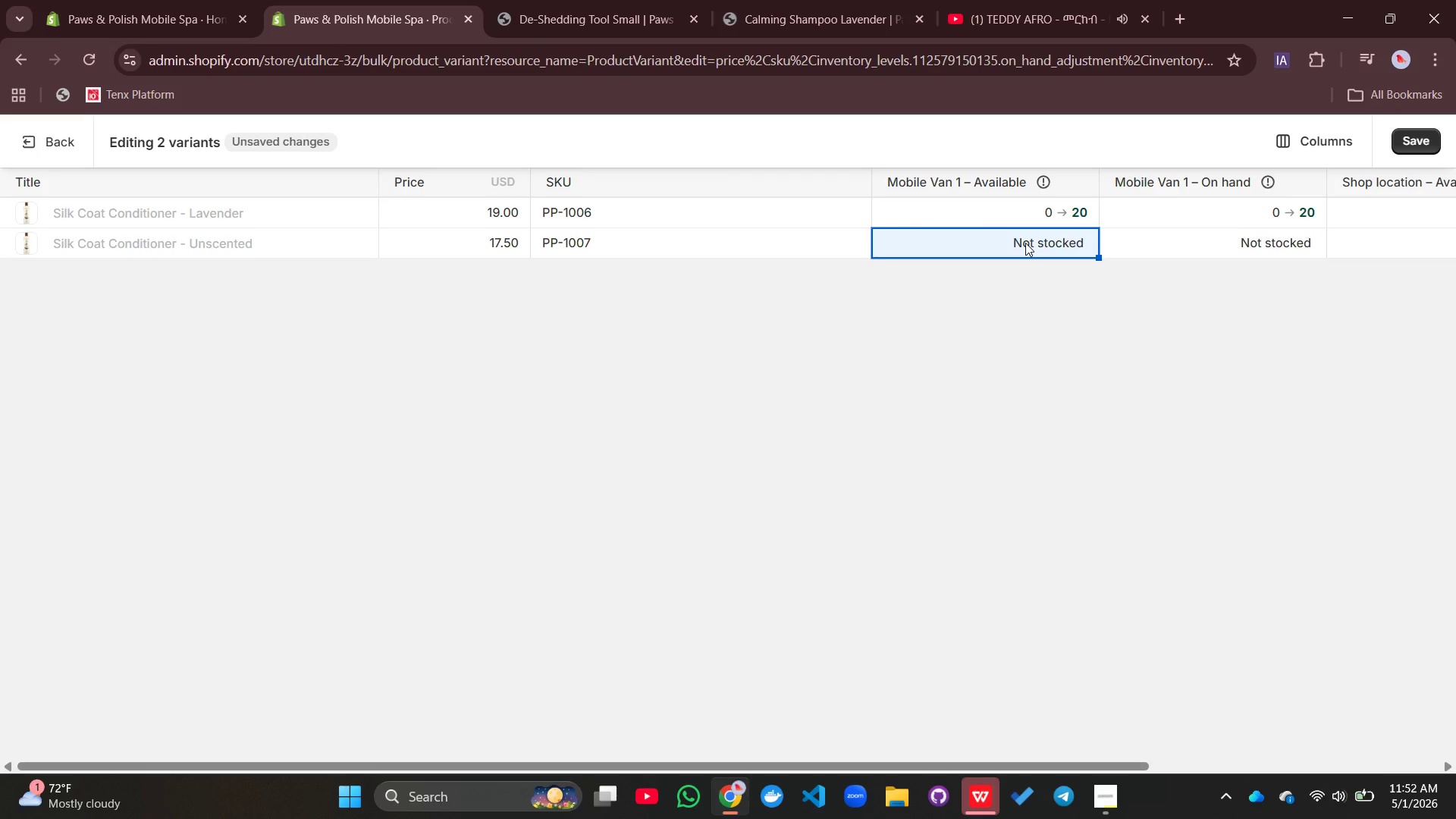 
left_click([1025, 243])
 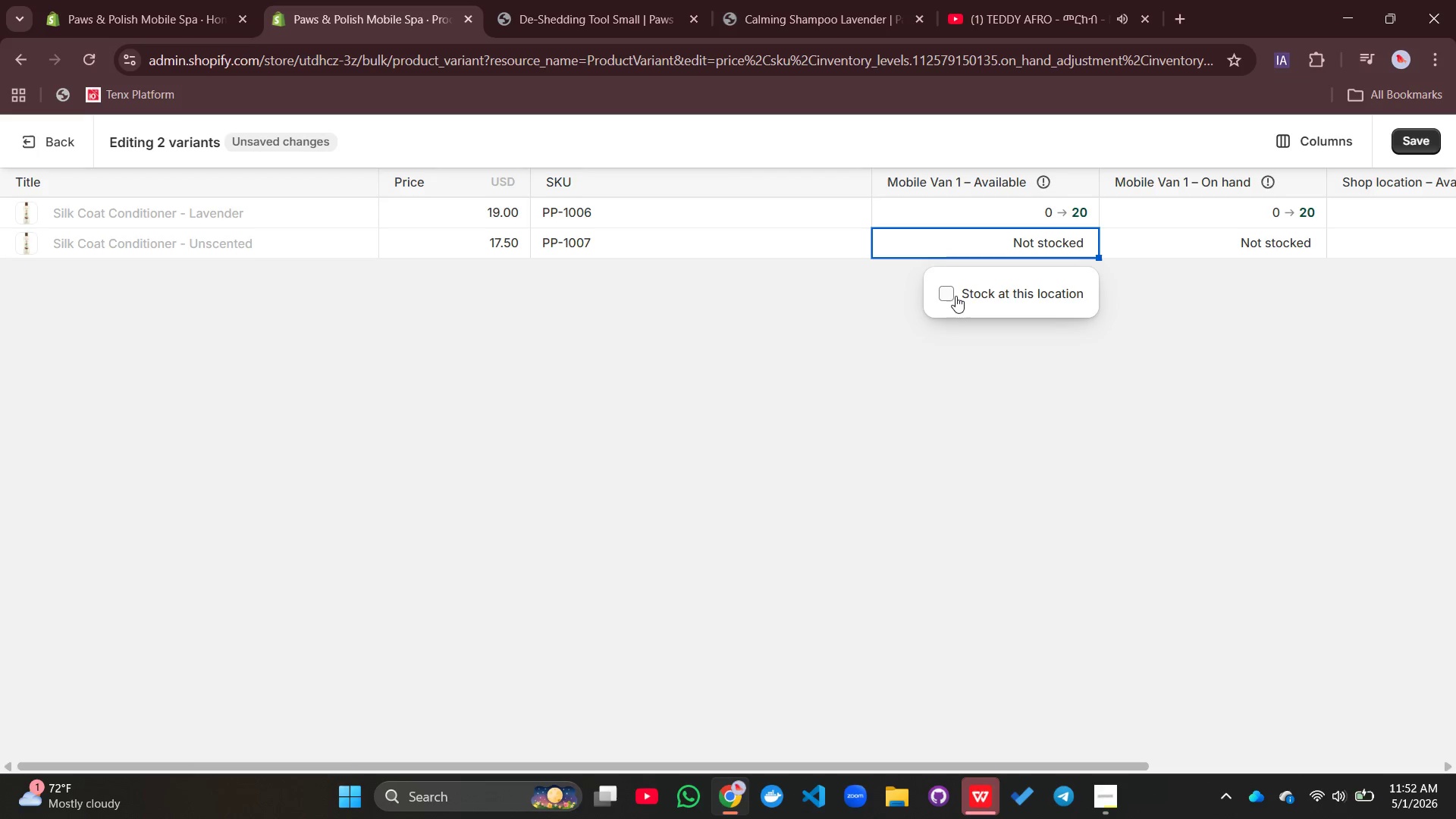 
left_click([950, 297])
 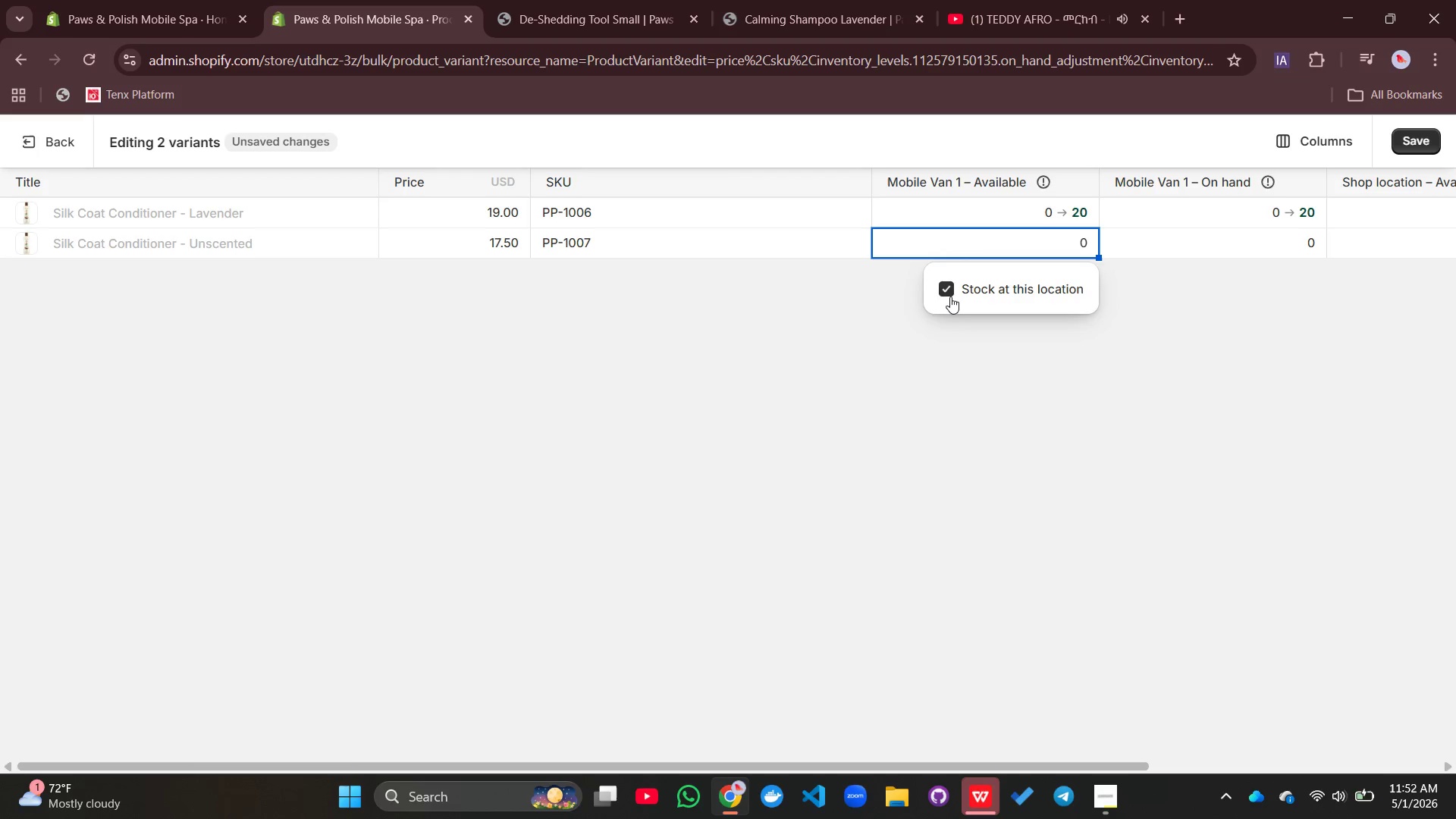 
type(15)
 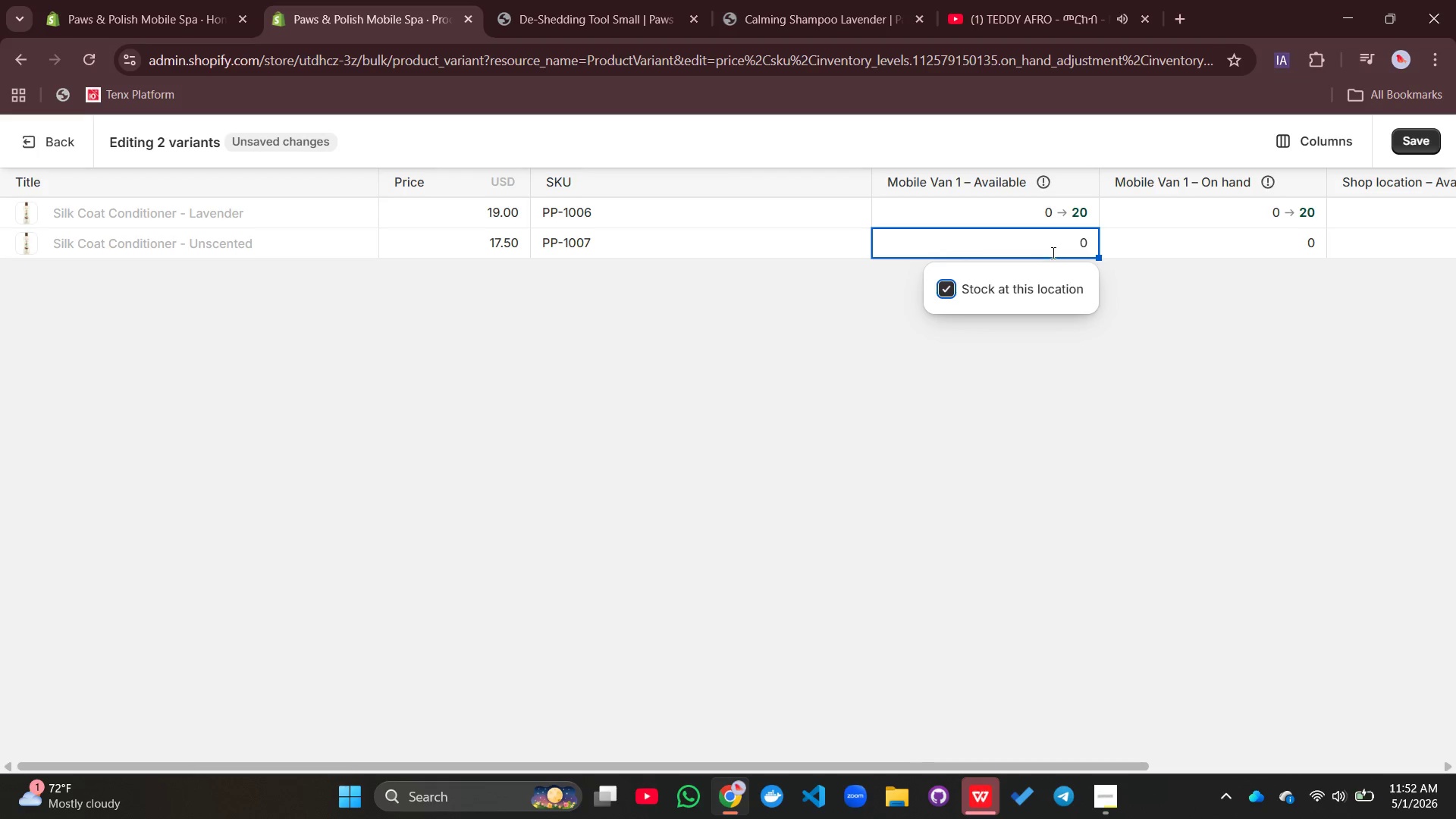 
left_click([1071, 245])
 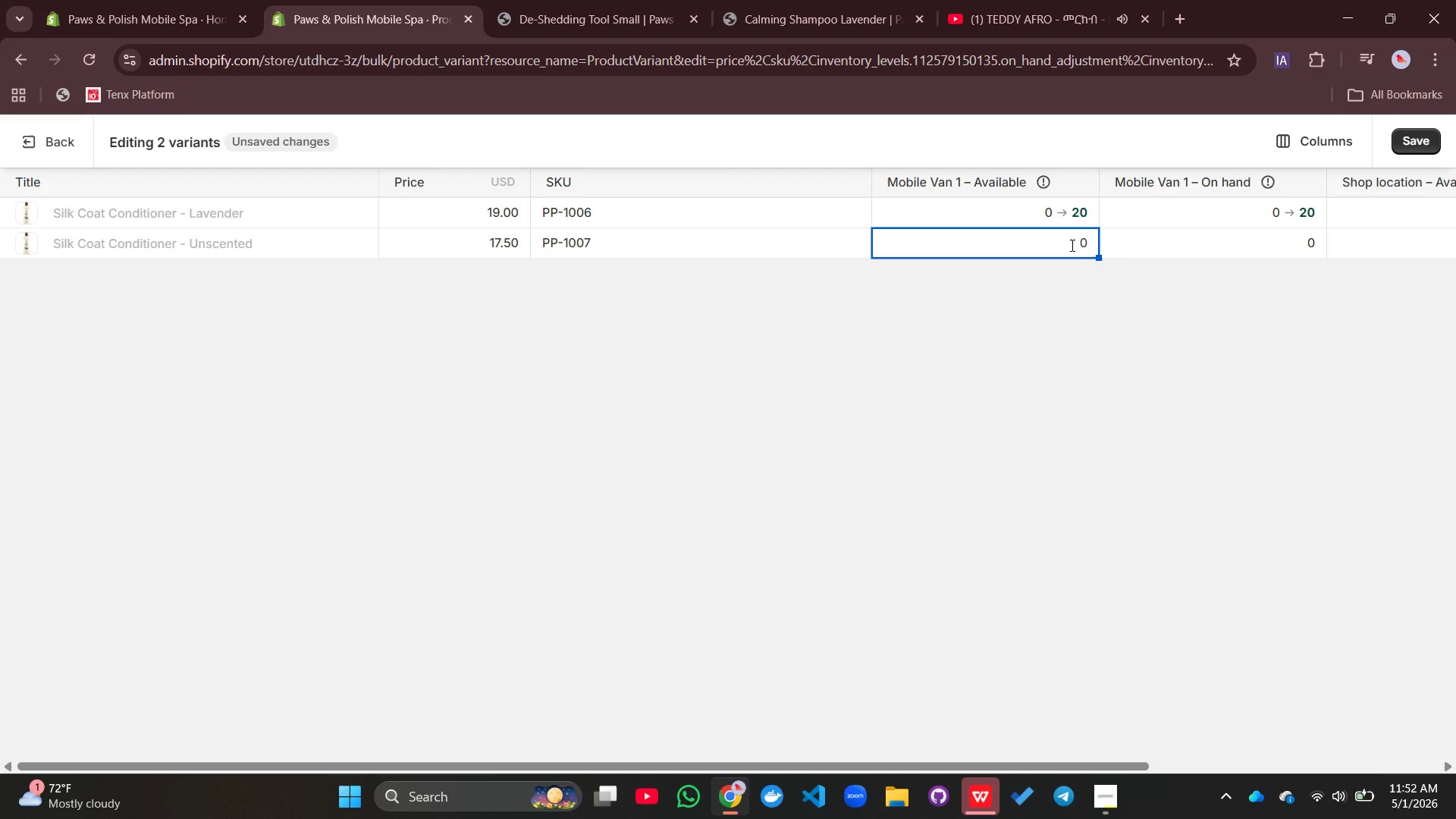 
double_click([1071, 245])
 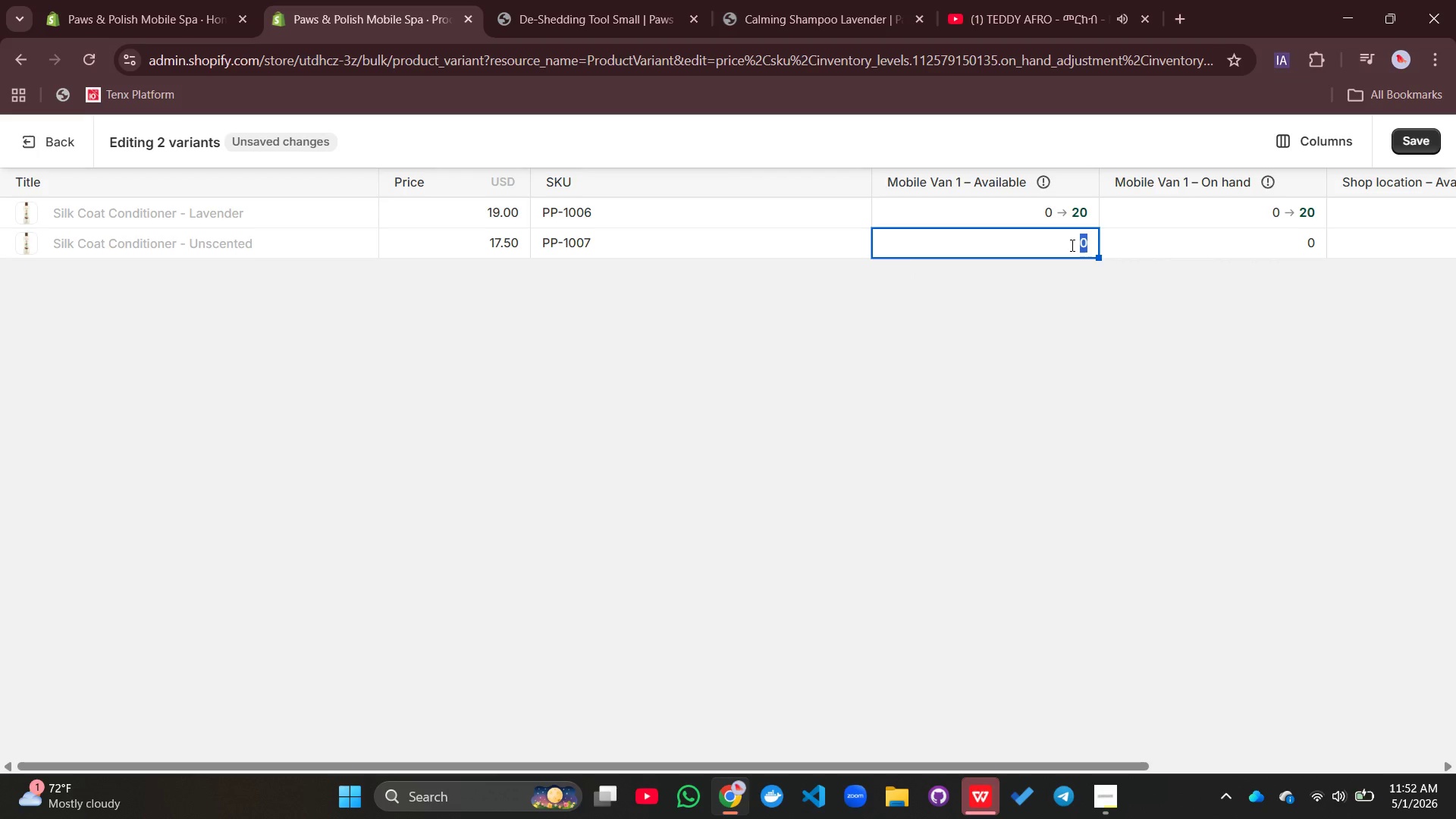 
type(15)
 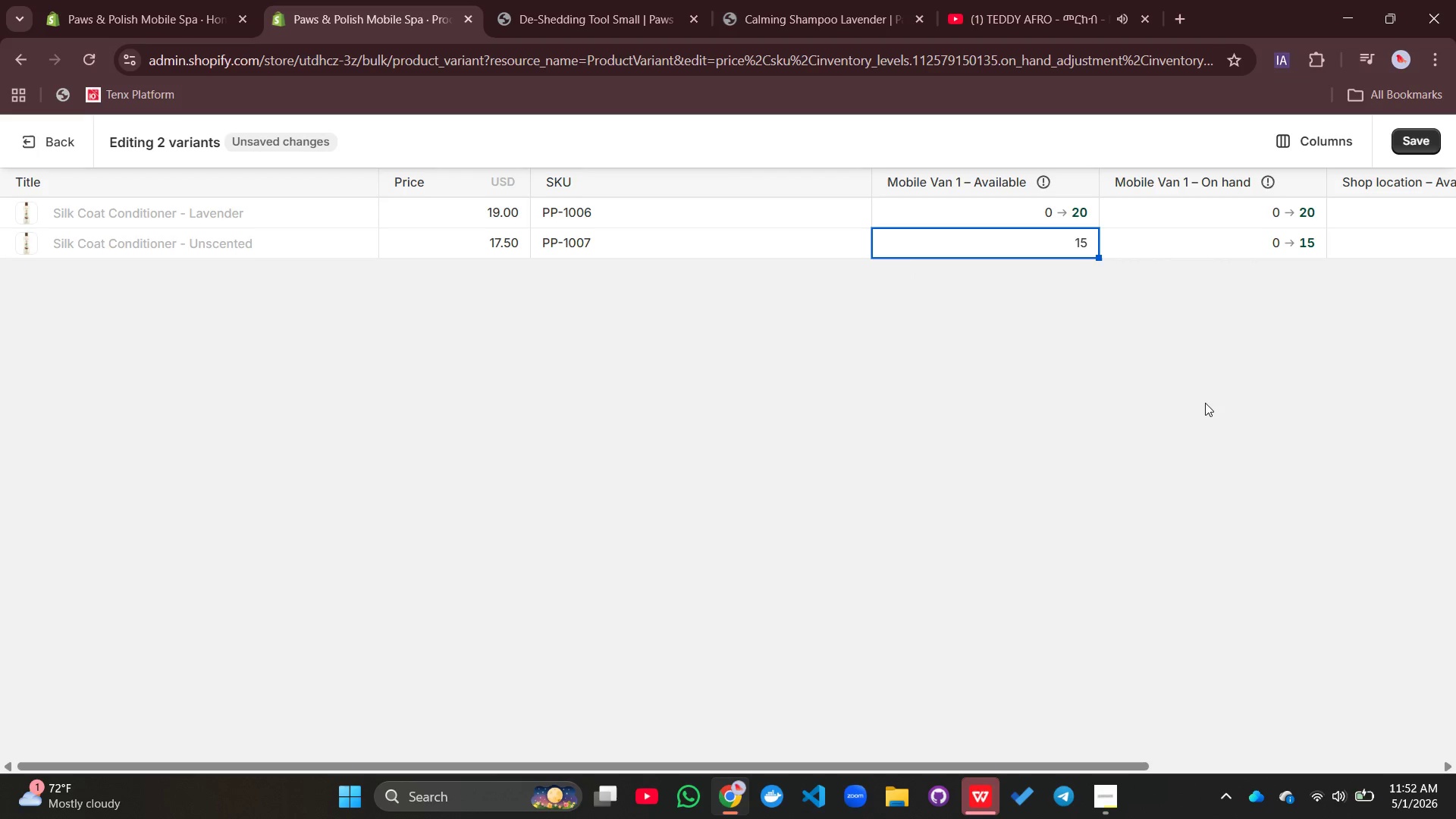 
left_click([1205, 403])
 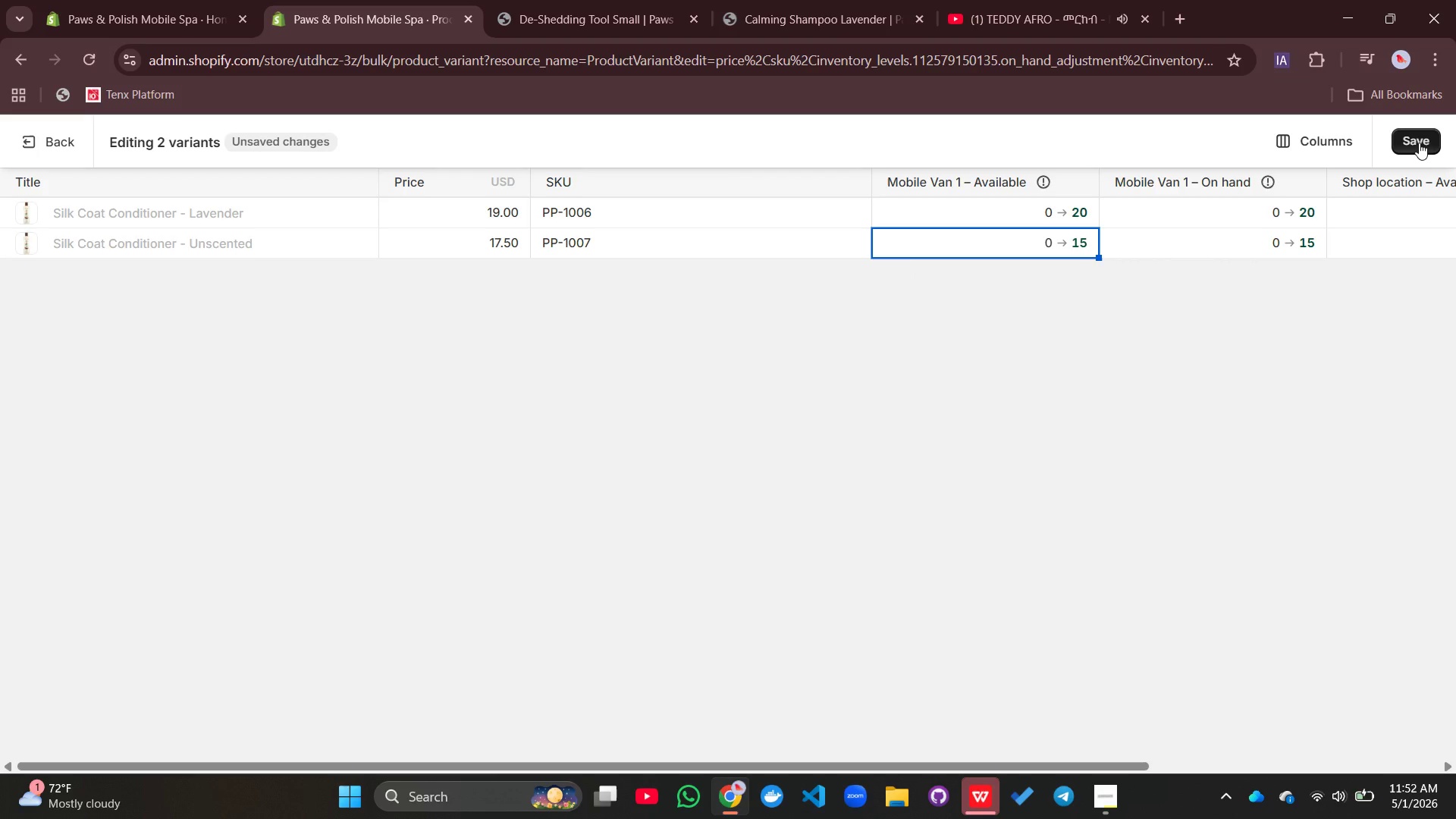 
left_click([1419, 143])
 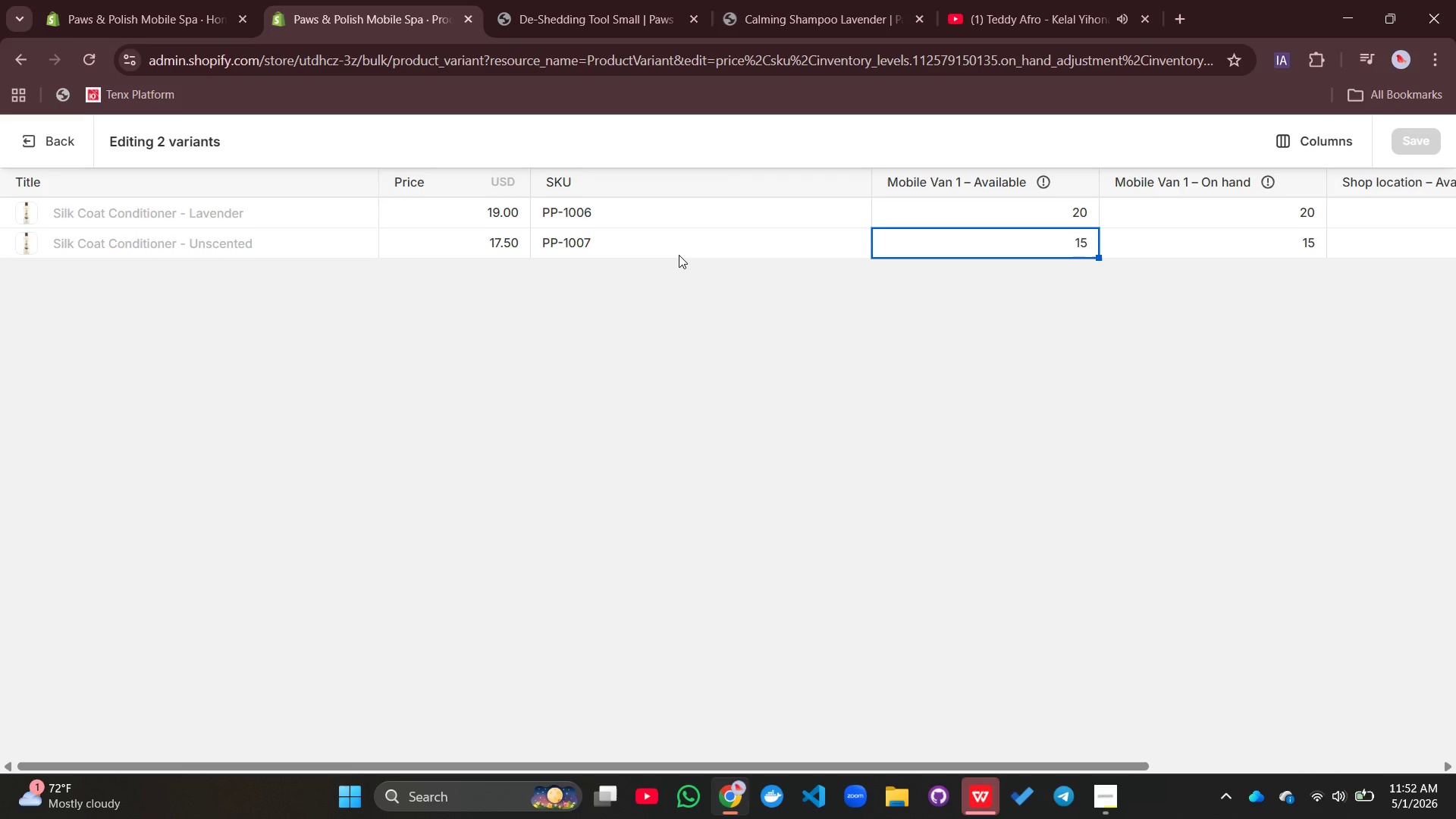 
wait(13.44)
 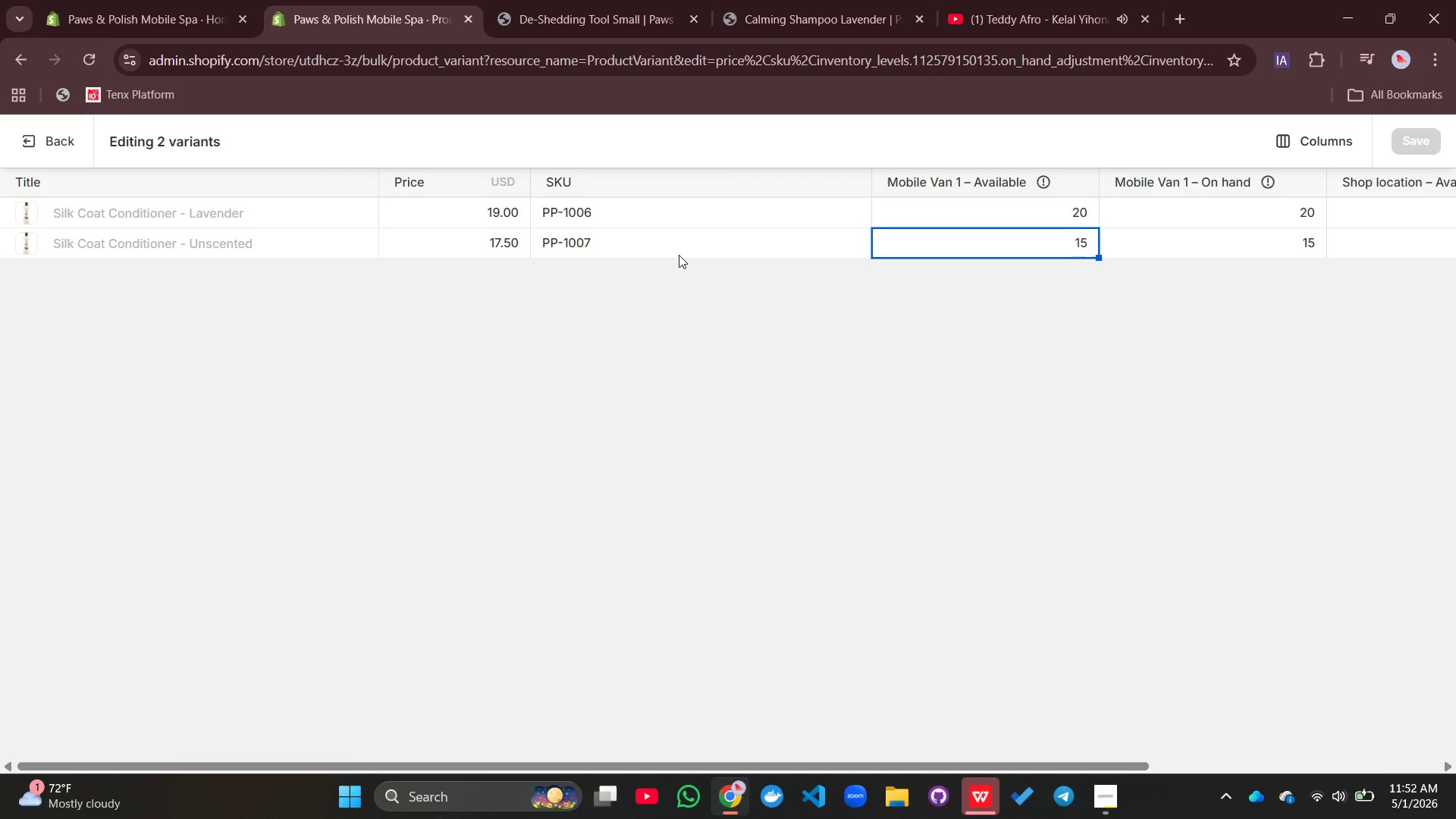 
left_click([58, 138])
 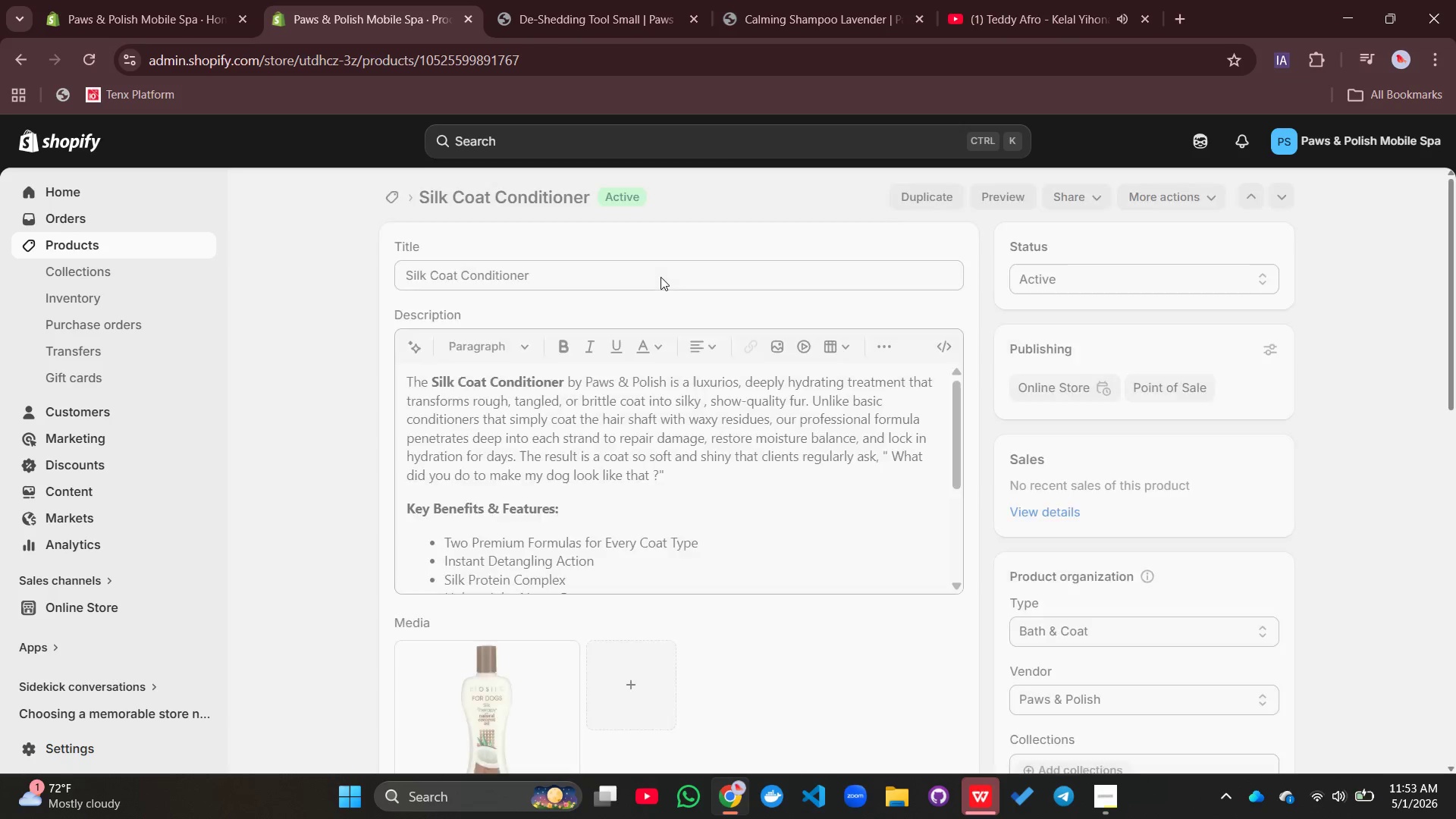 
scroll: coordinate [614, 341], scroll_direction: down, amount: 8.0
 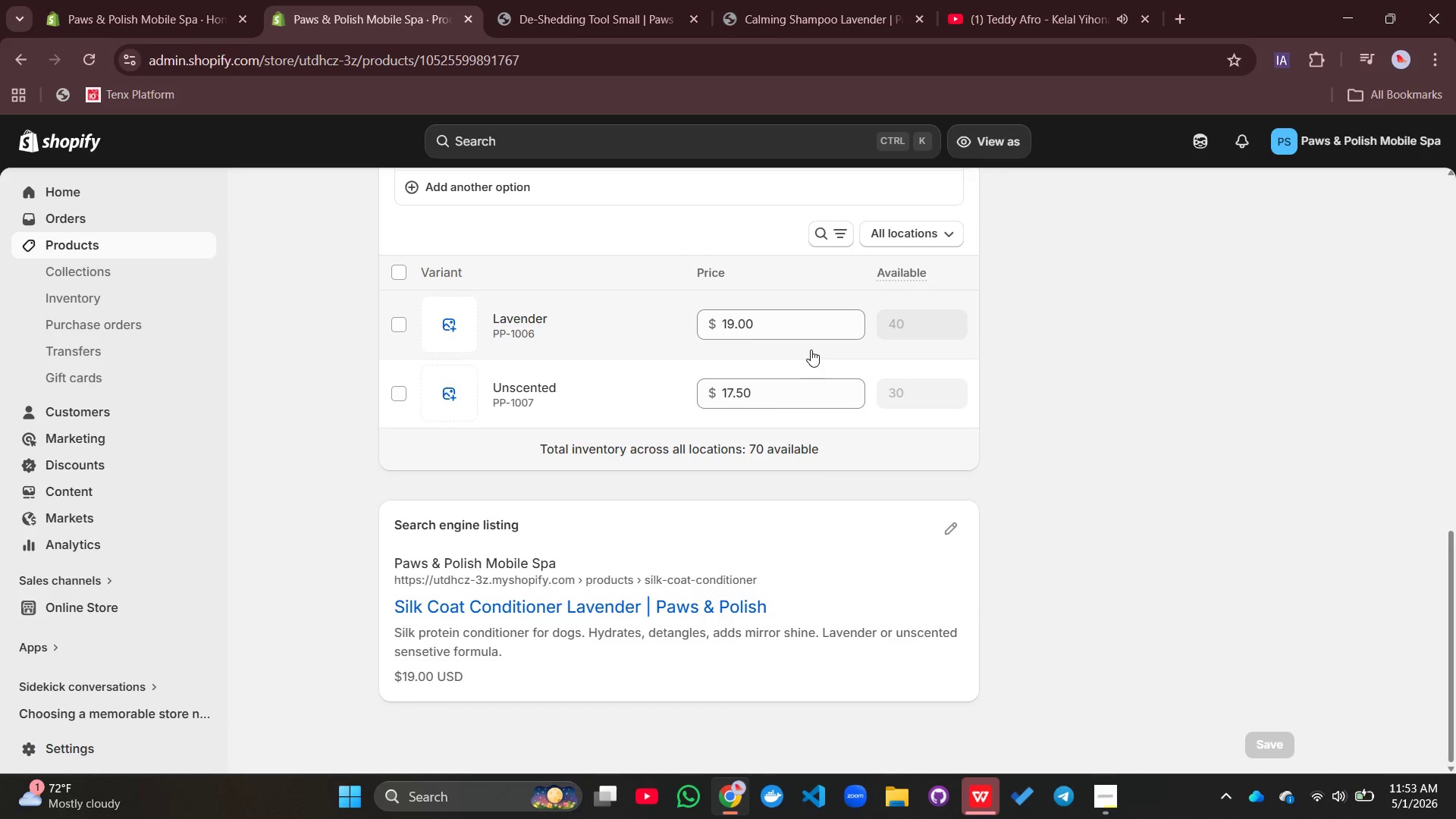 
left_click([900, 233])
 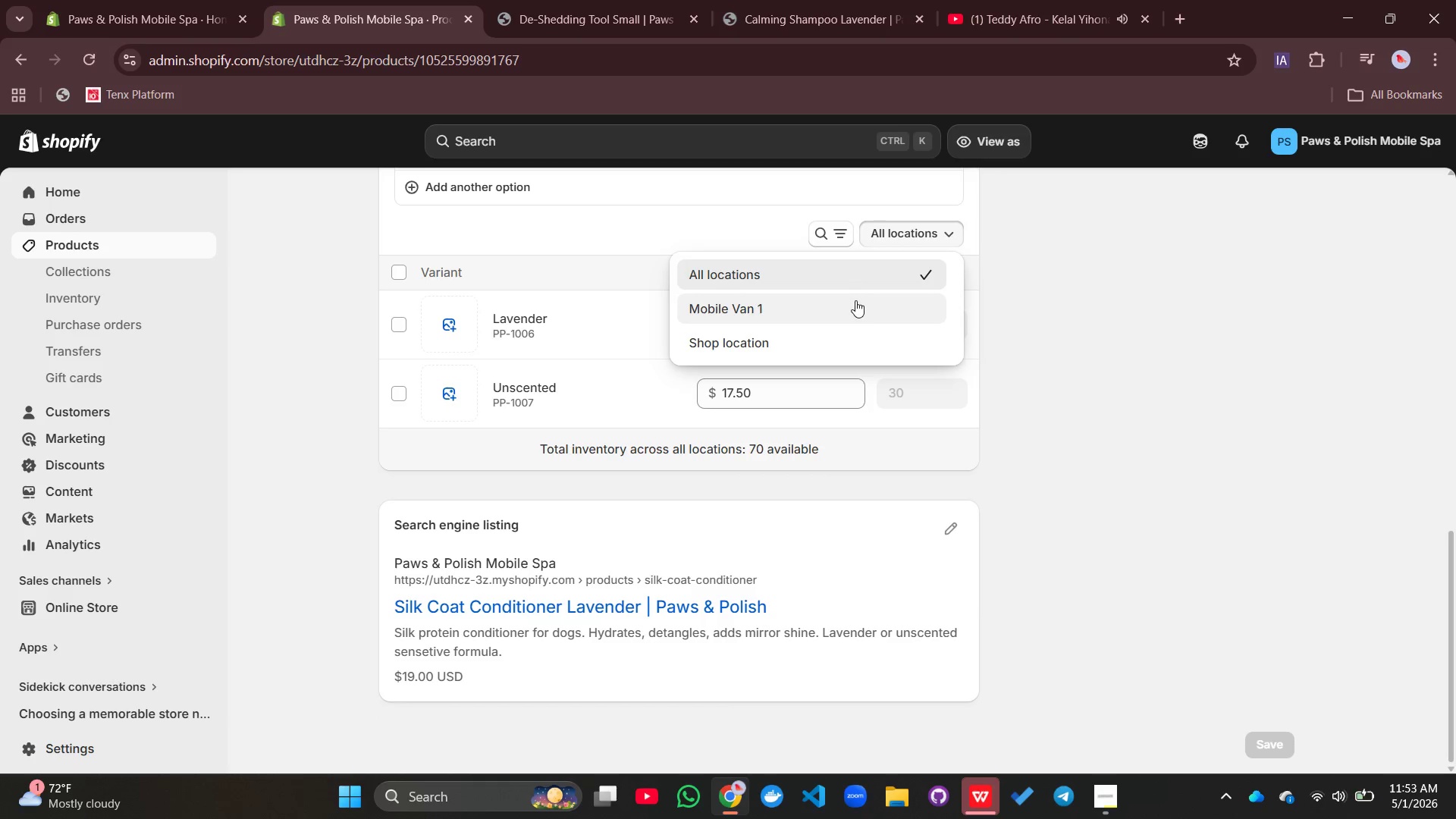 
left_click([833, 307])
 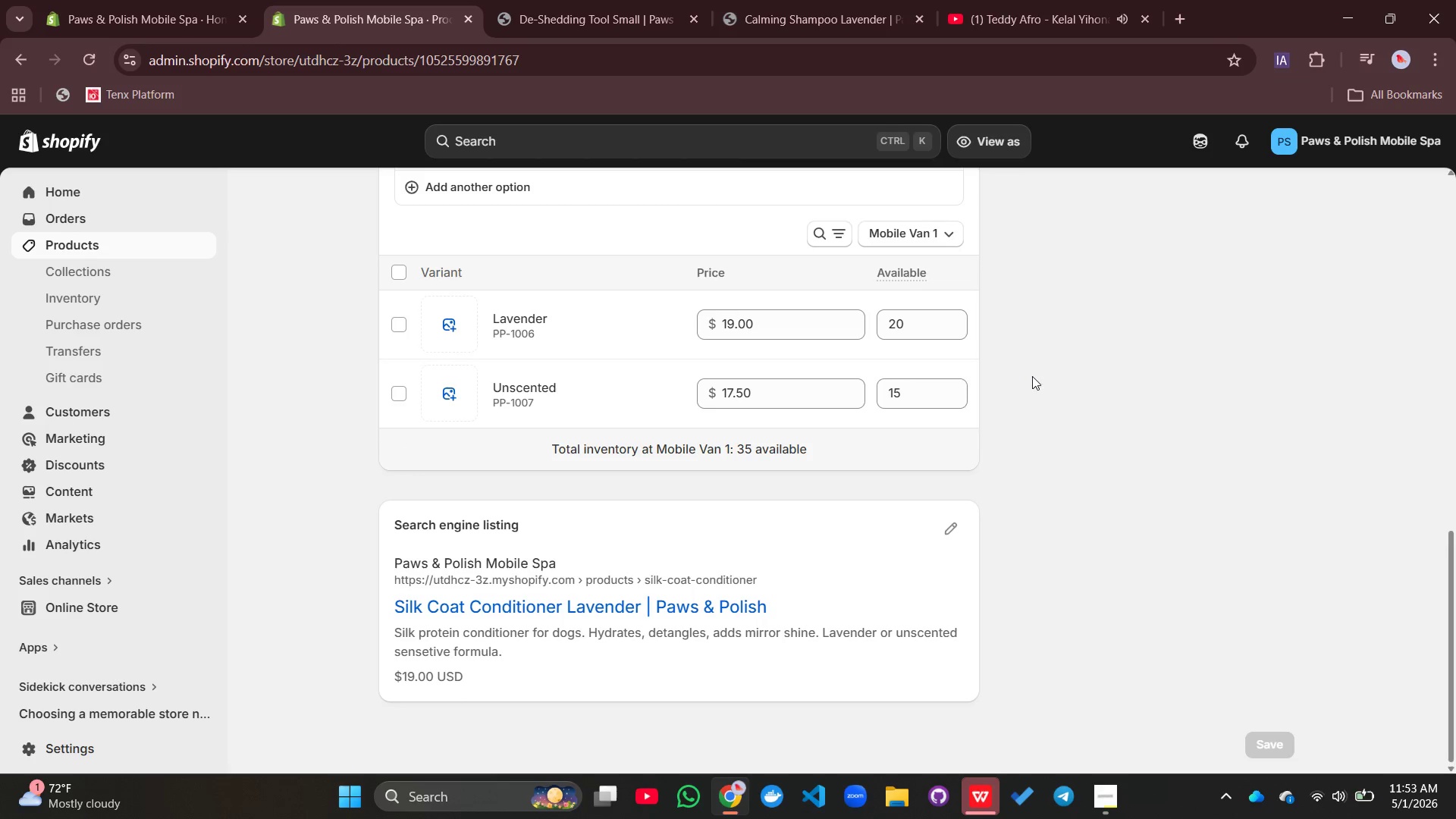 
scroll: coordinate [834, 378], scroll_direction: up, amount: 1.0
 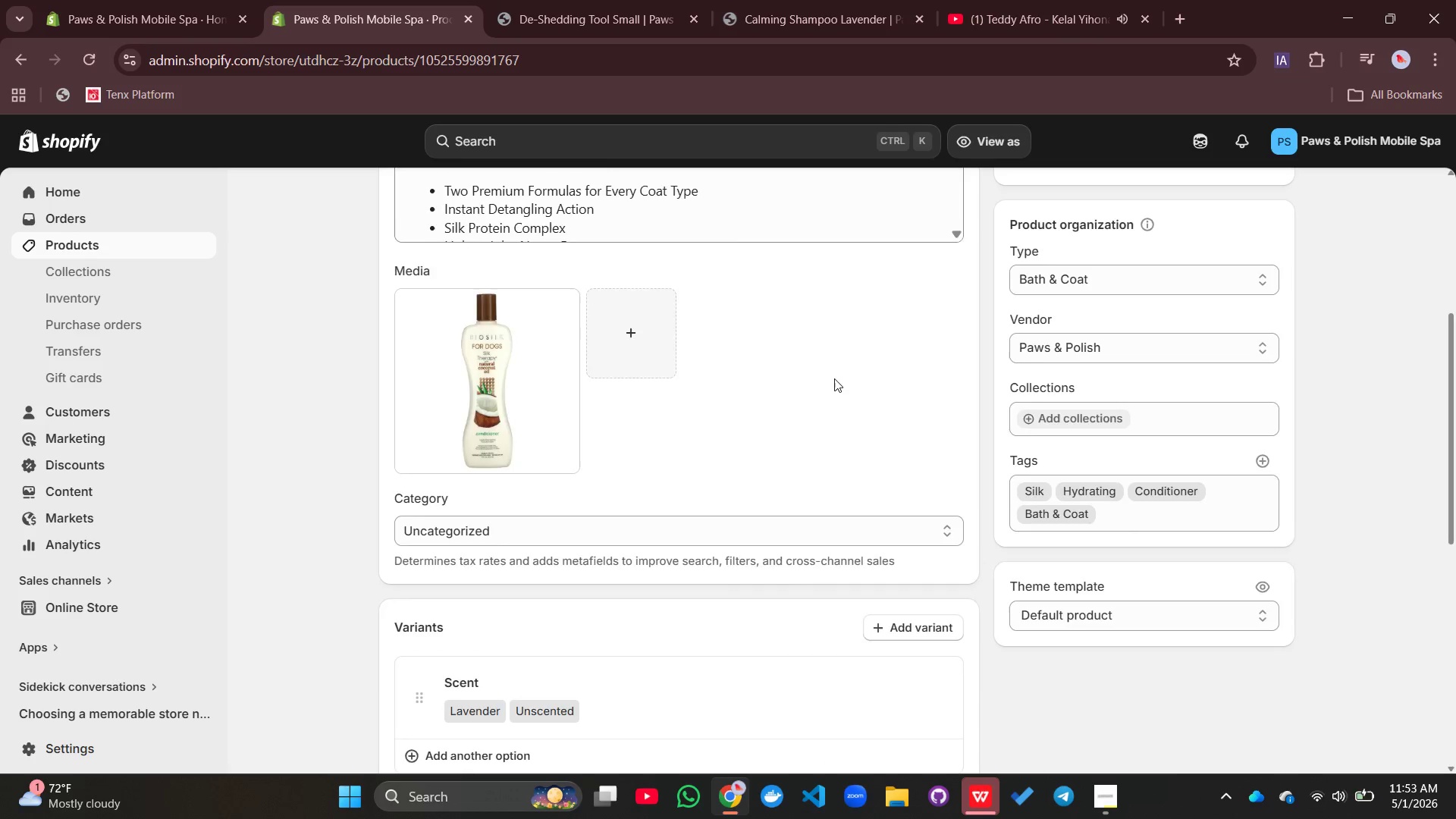 
left_click([450, 440])
 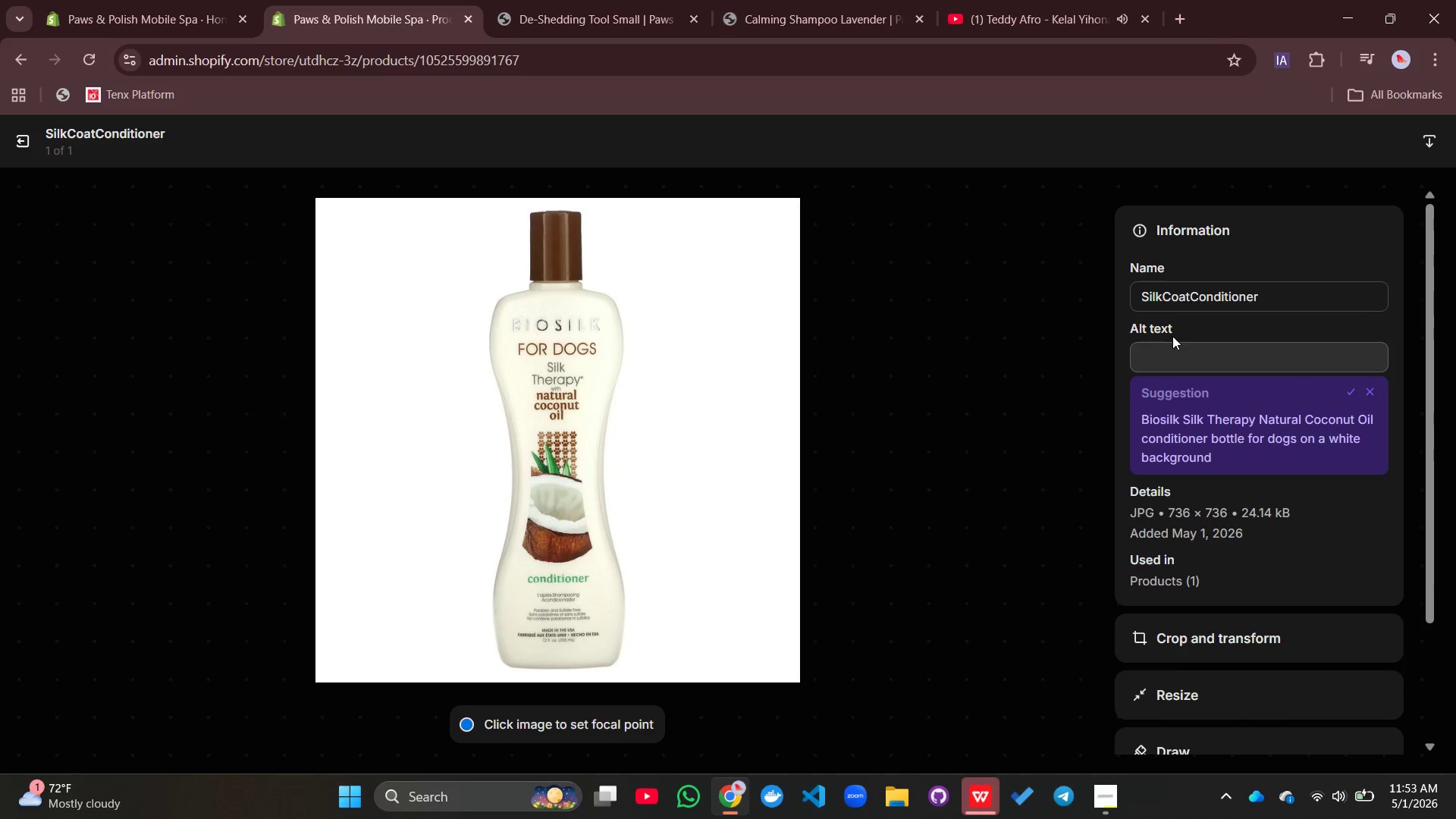 
wait(6.27)
 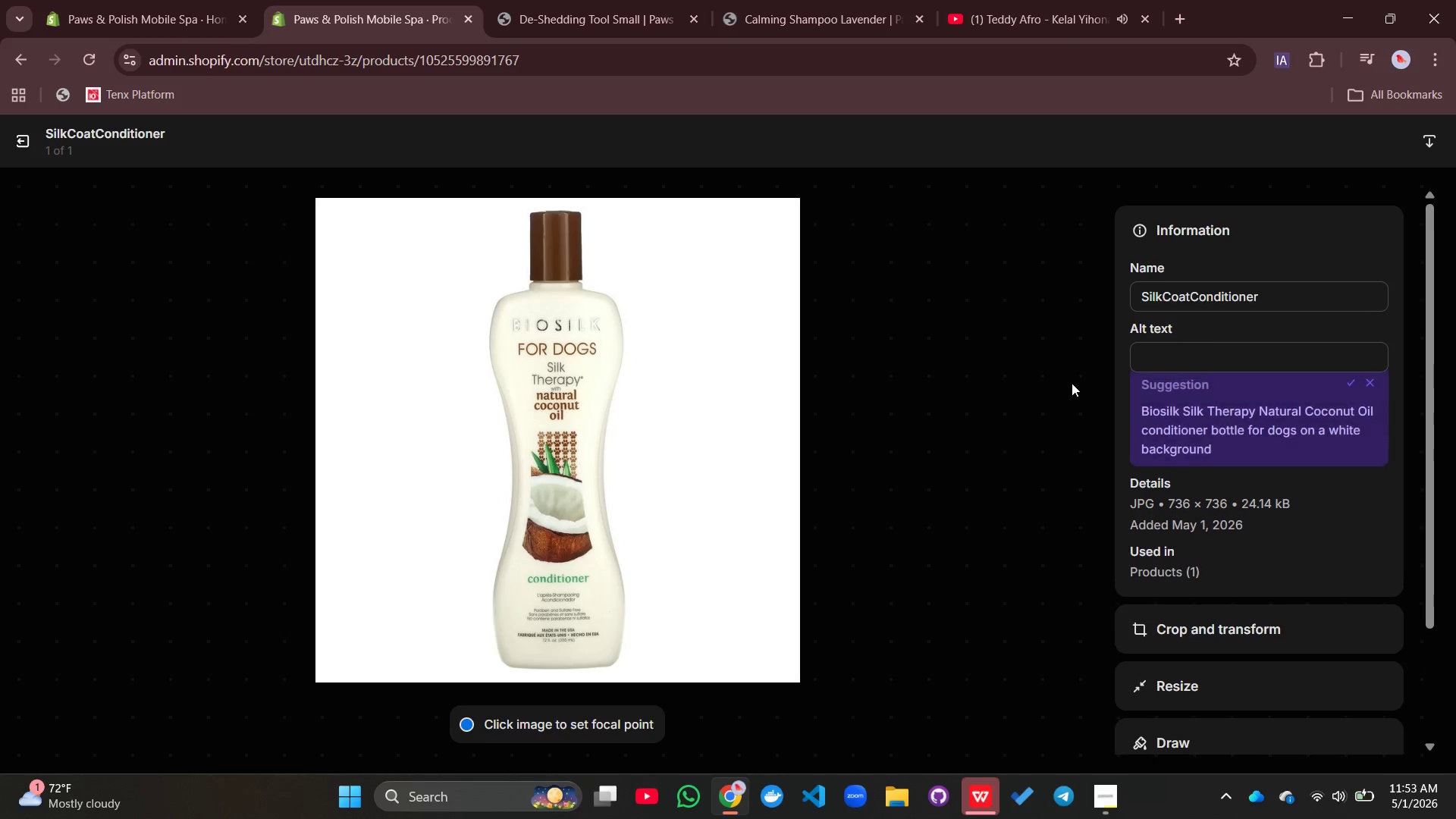 
left_click([1164, 349])
 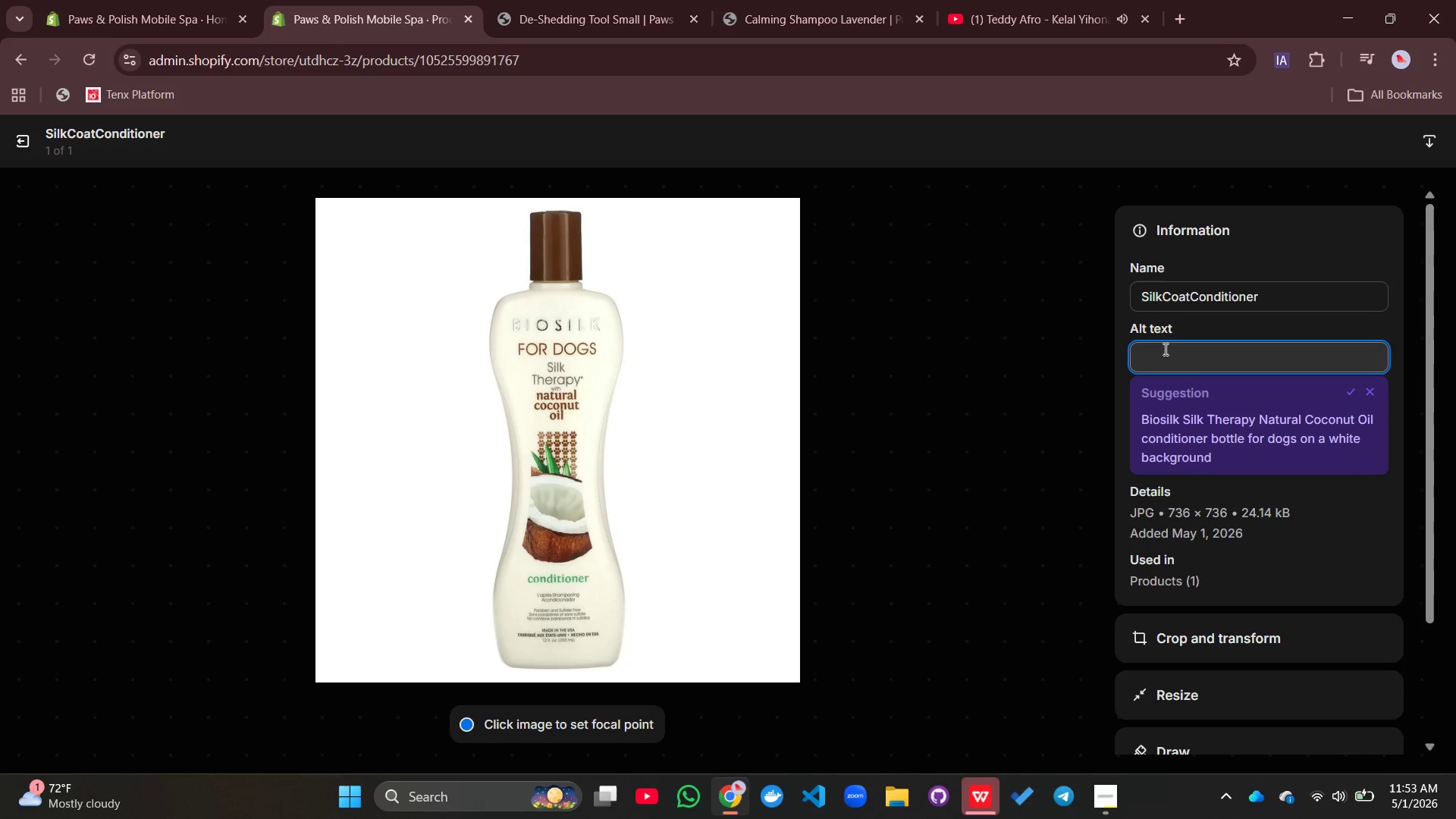 
wait(7.95)
 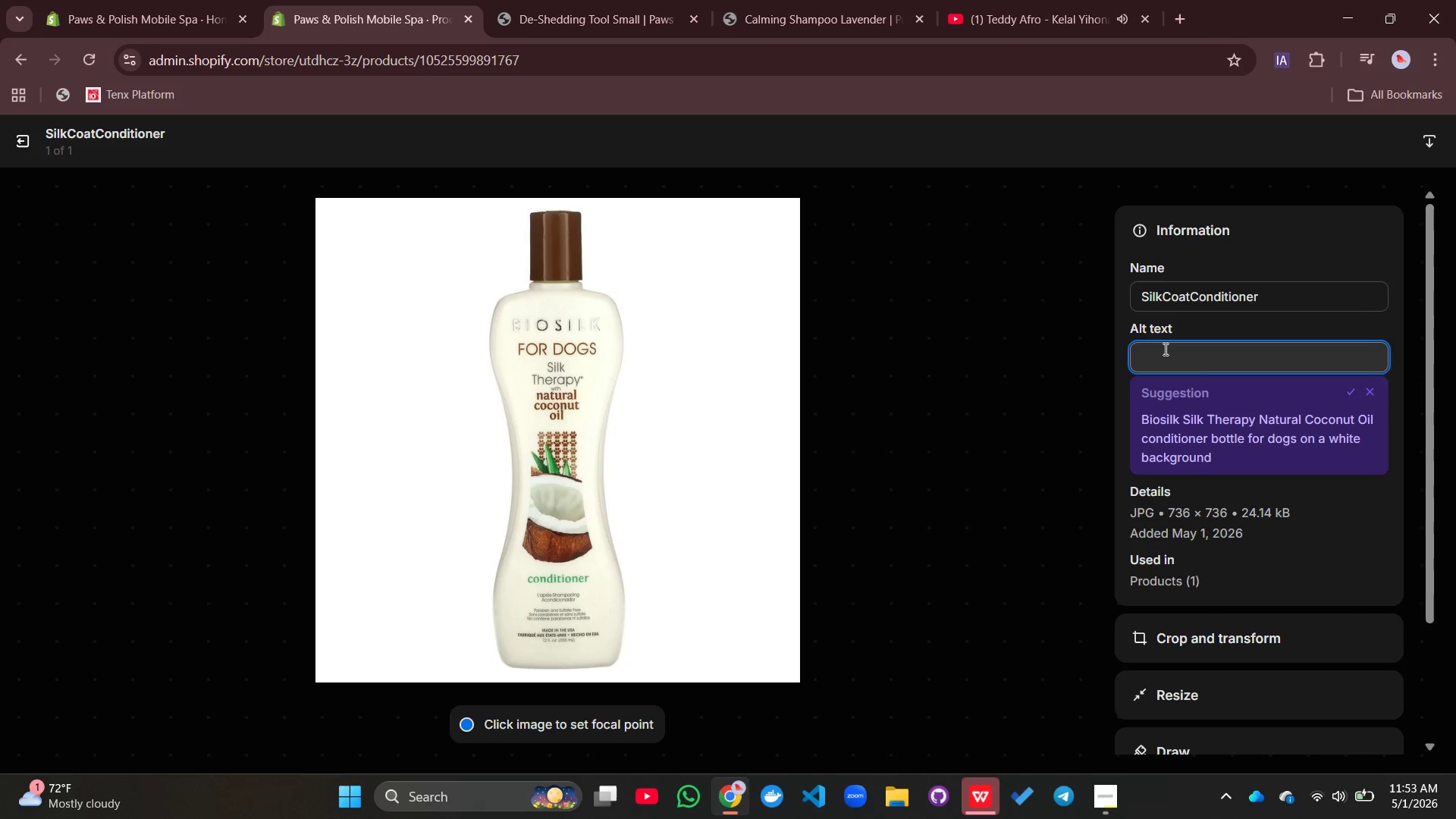 
type(Lavender =scented and white )
key(Backspace)
key(Backspace)
key(Backspace)
key(Backspace)
key(Backspace)
key(Backspace)
key(Backspace)
key(Backspace)
key(Backspace)
key(Backspace)
key(Backspace)
key(Backspace)
key(Backspace)
type(-scented Si)
 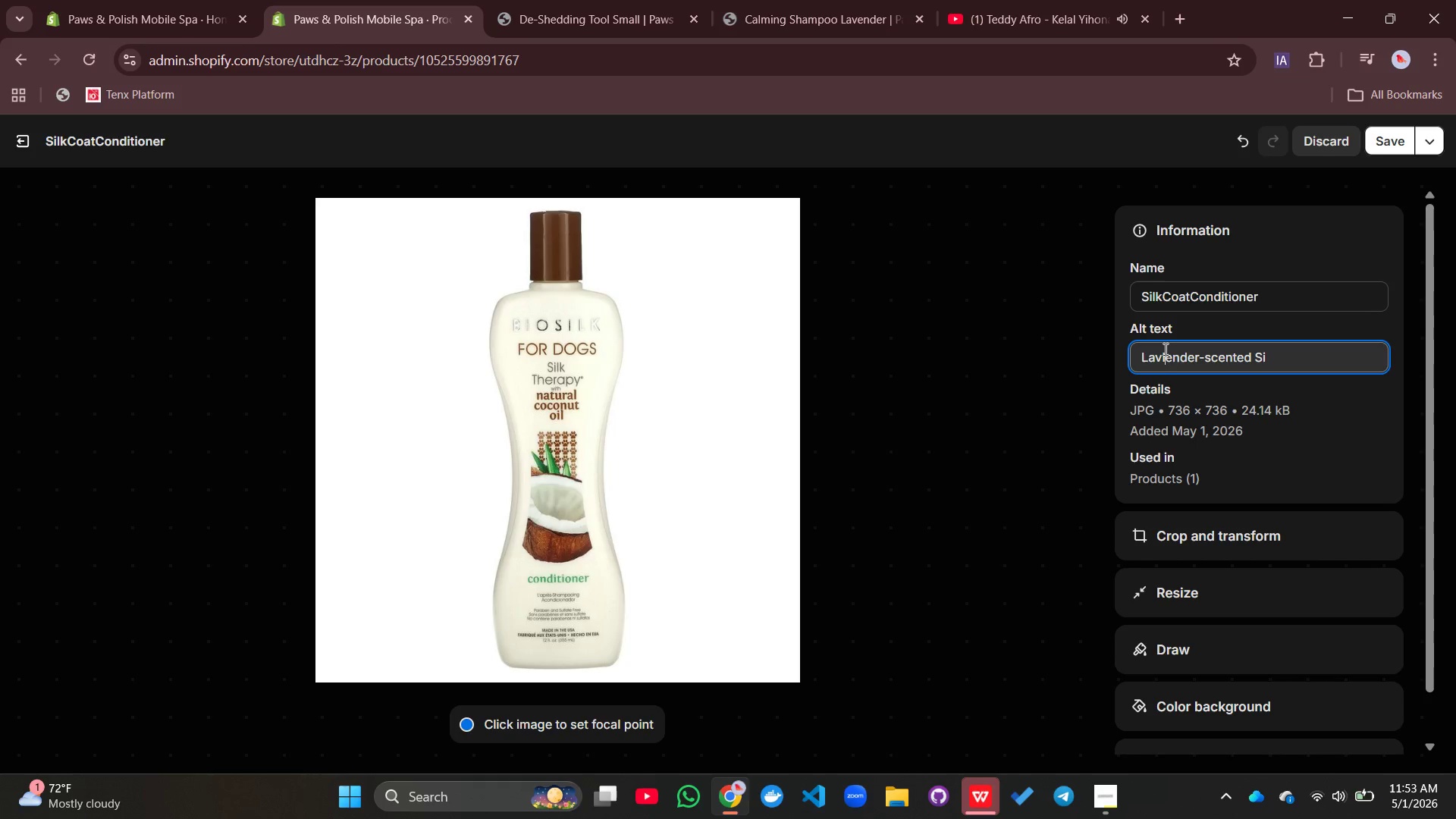 
left_click([1164, 349])
 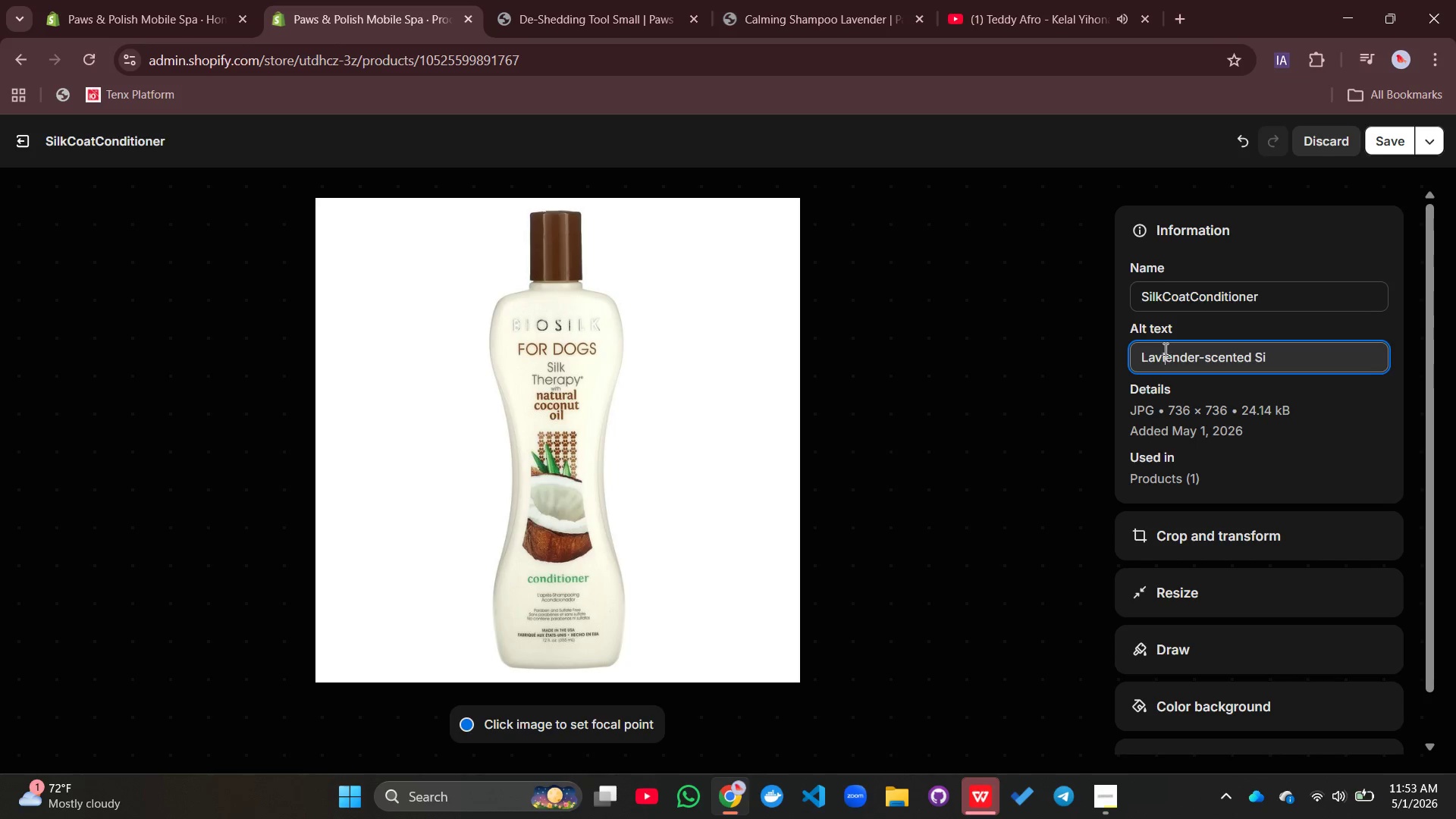 
type(llk)
 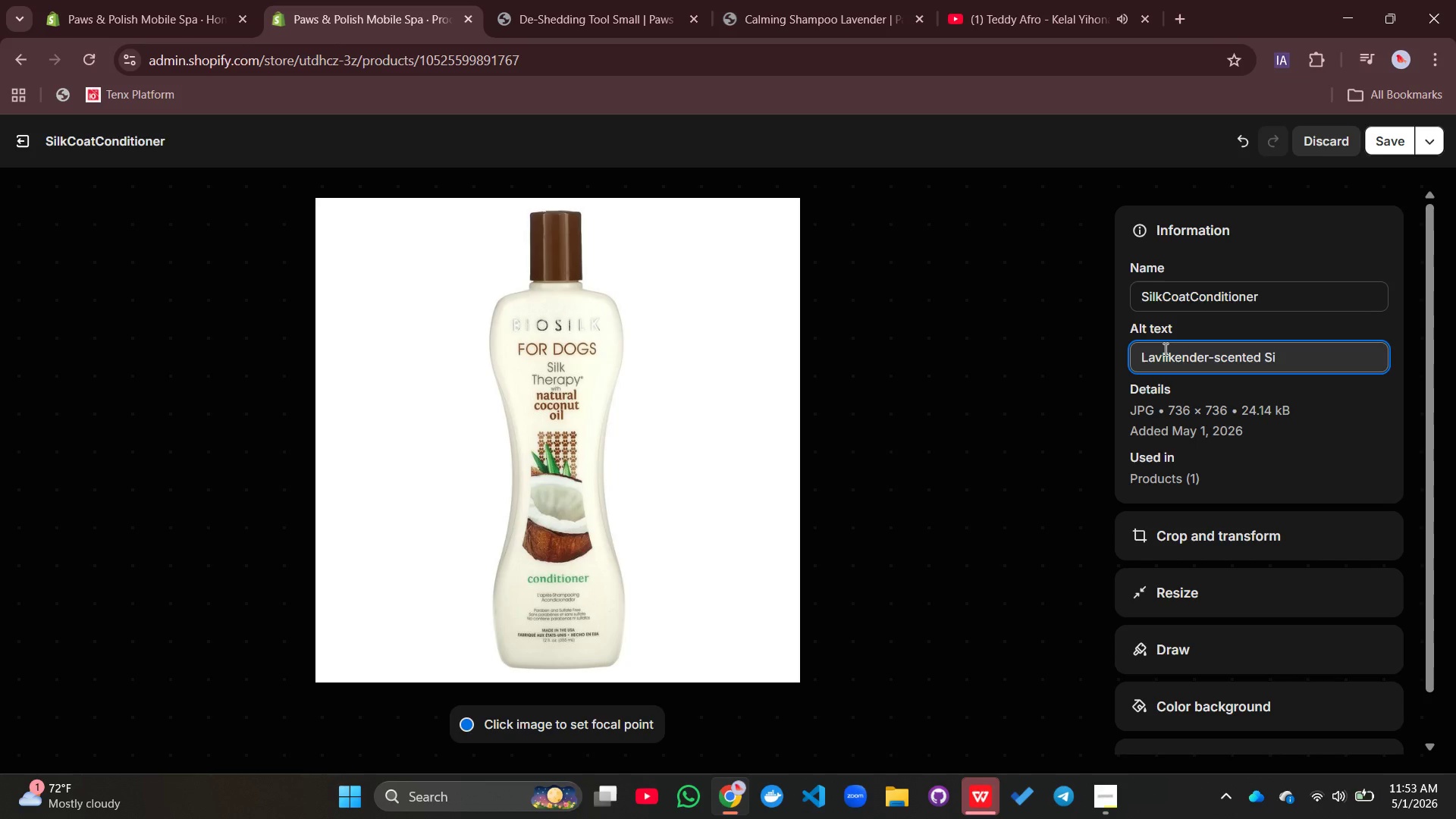 
key(Control+Z)
 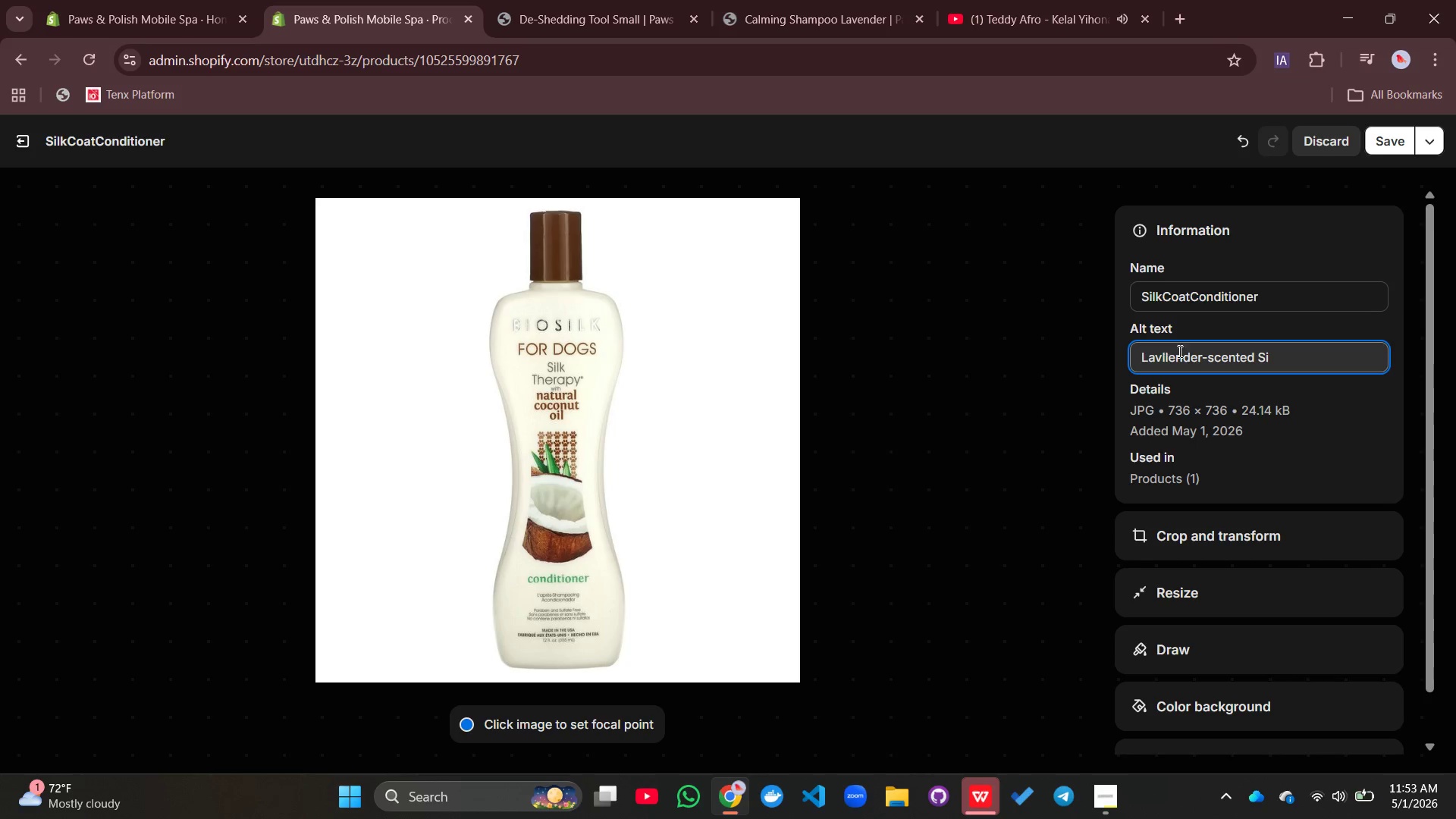 
key(Control+Z)
 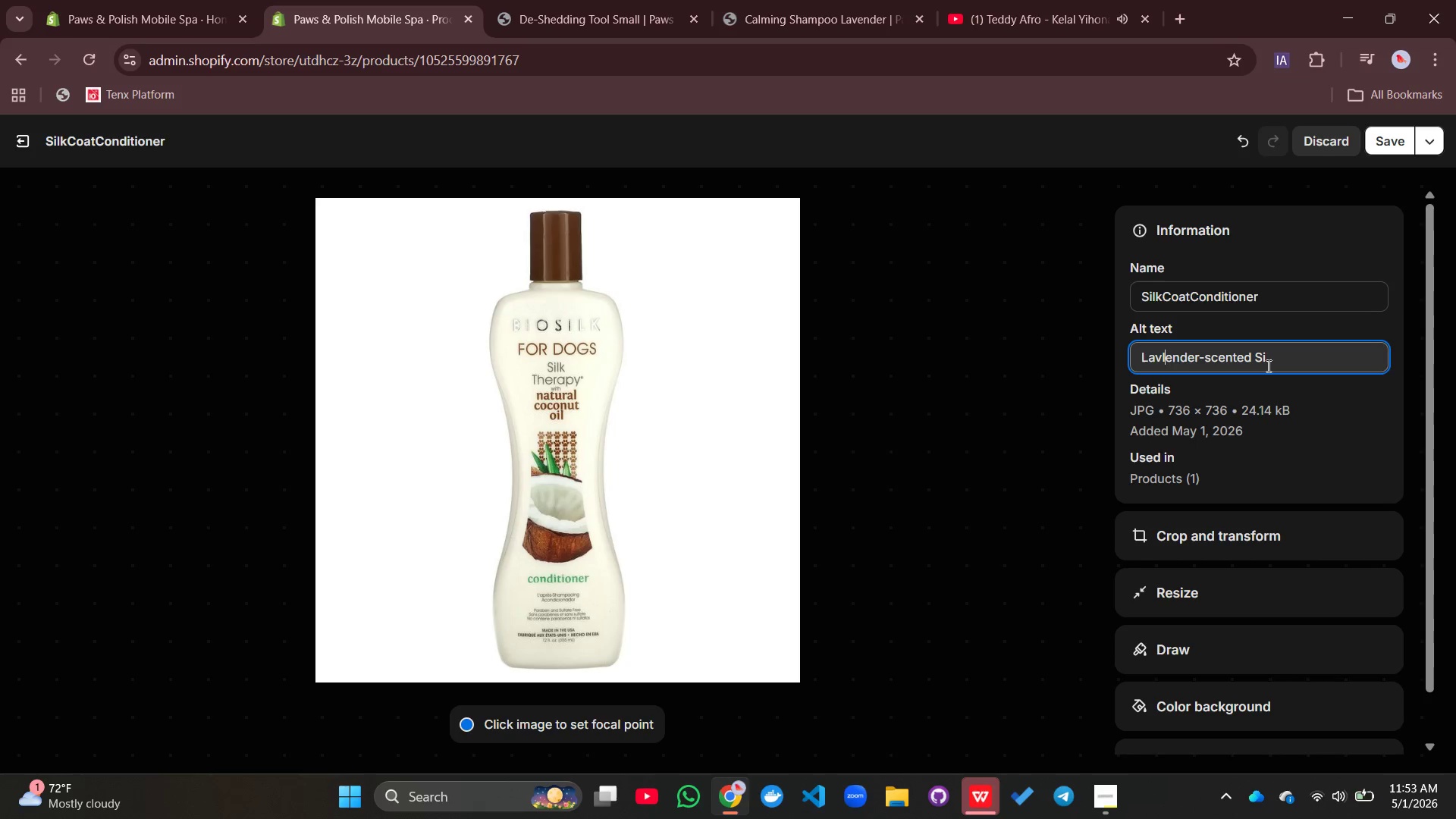 
left_click([1267, 365])
 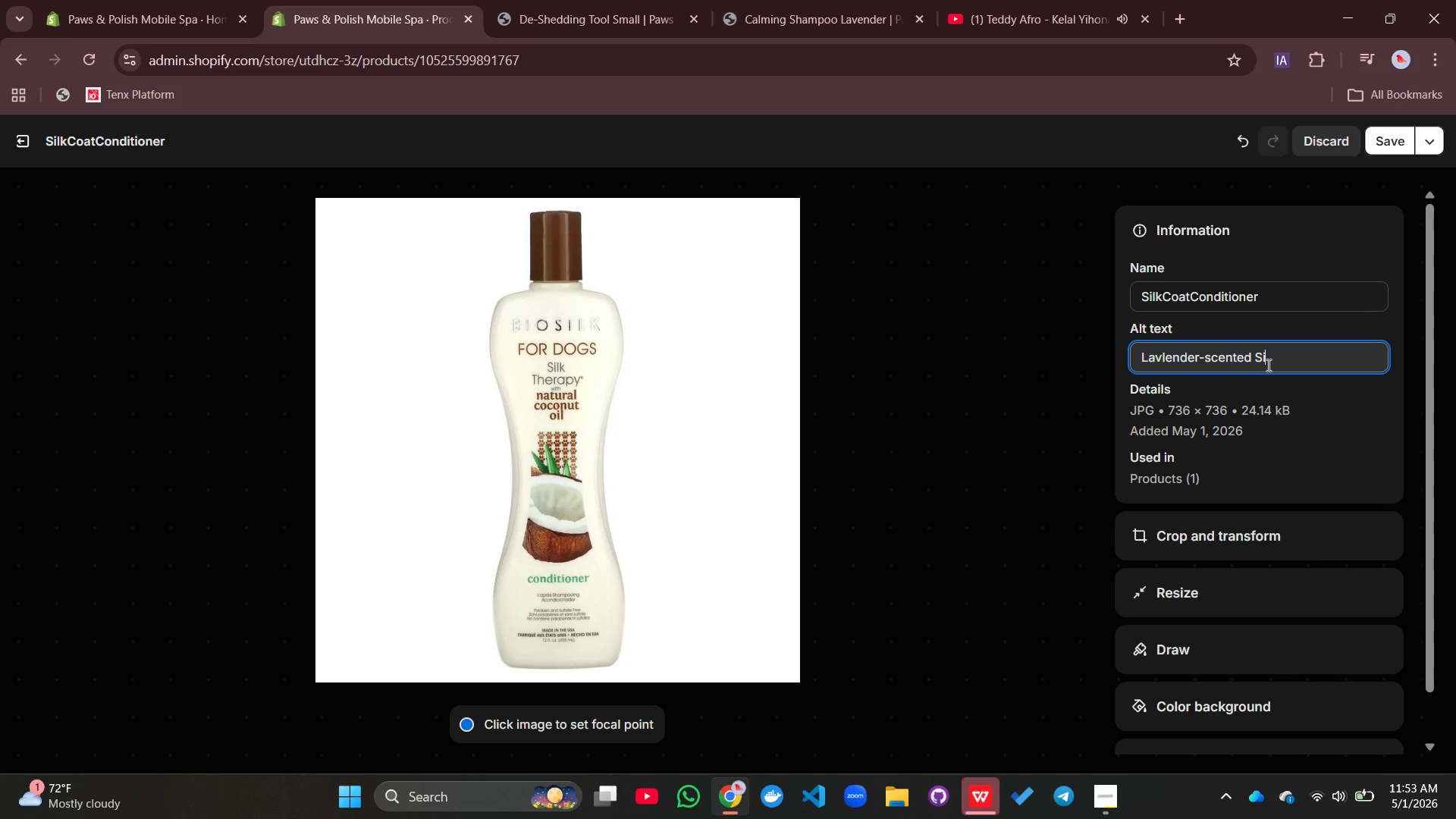 
type(lk coat conditioner bottles for dogs with si)
 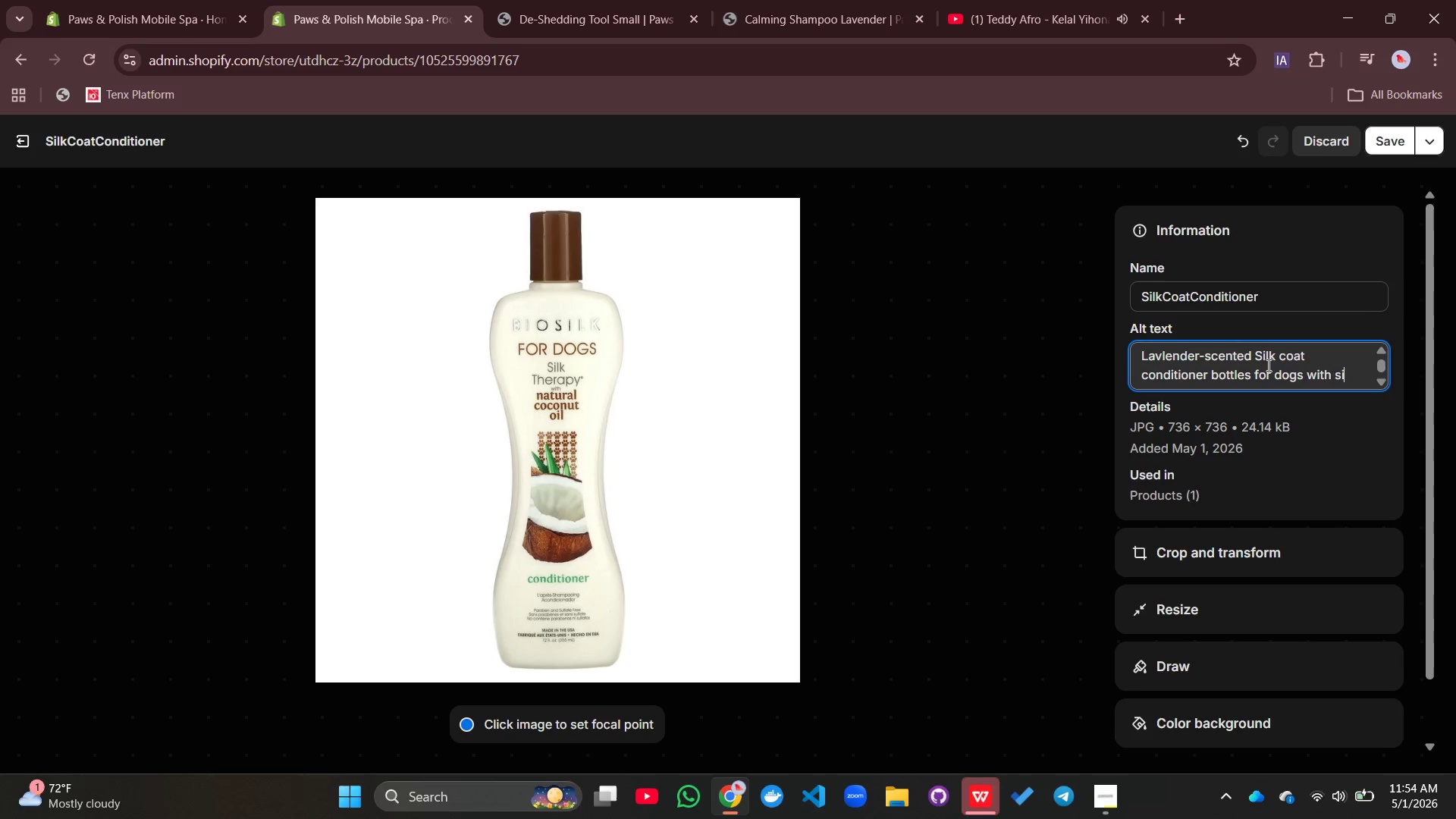 
left_click([1267, 365])
 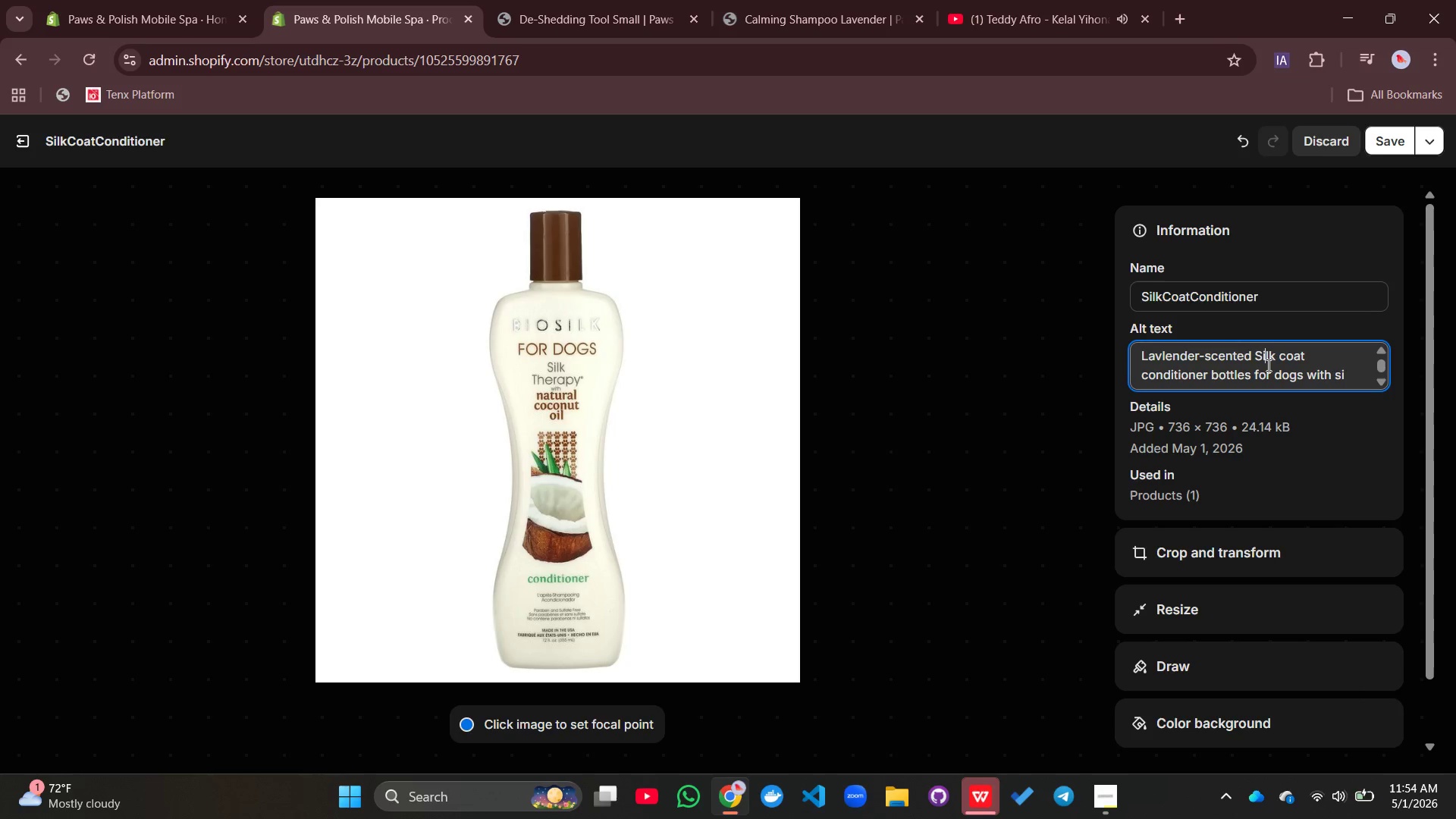 
type(lk protien)
 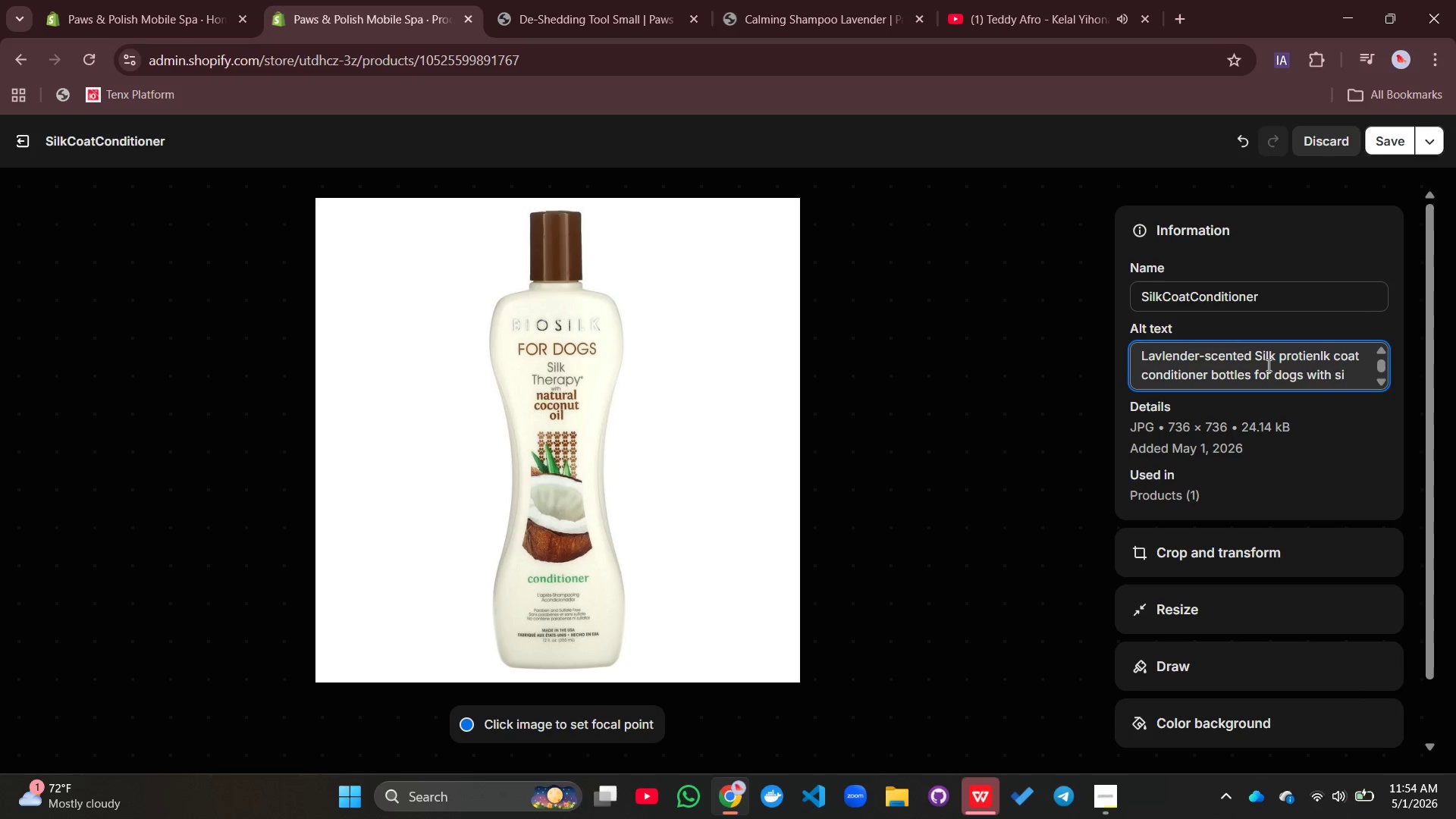 
key(Control+Z)
 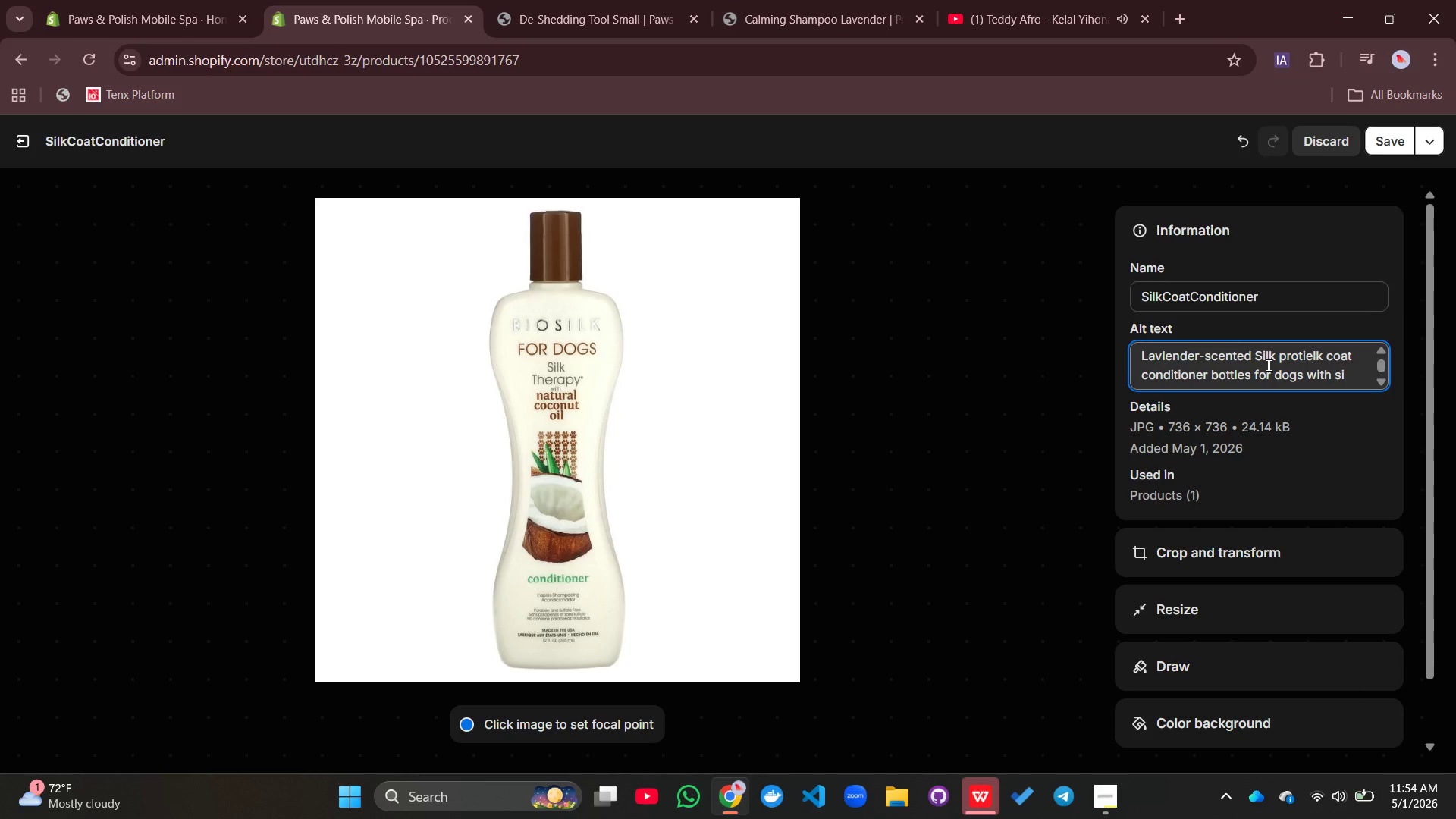 
key(Control+Z)
 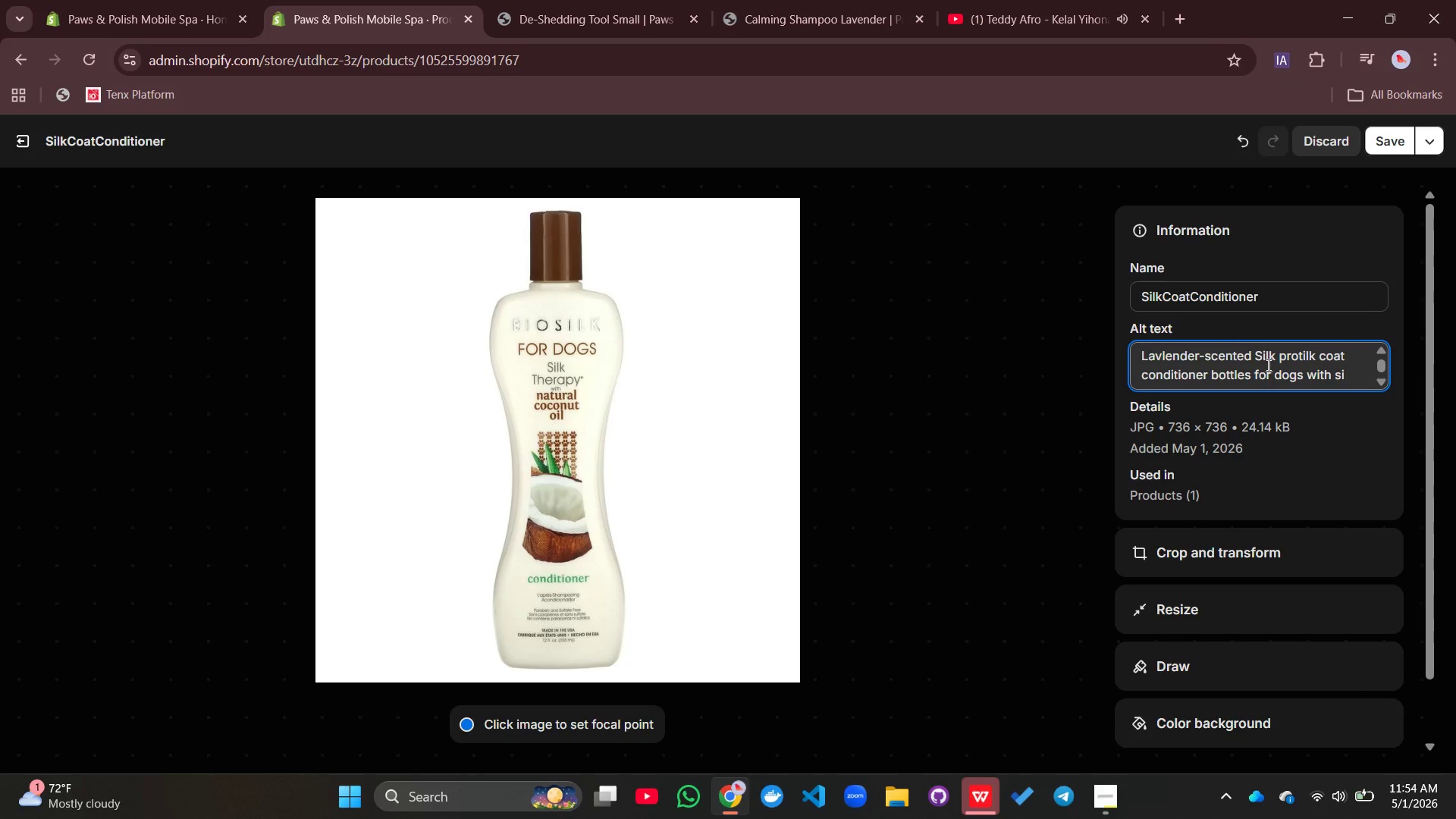 
key(Control+Z)
 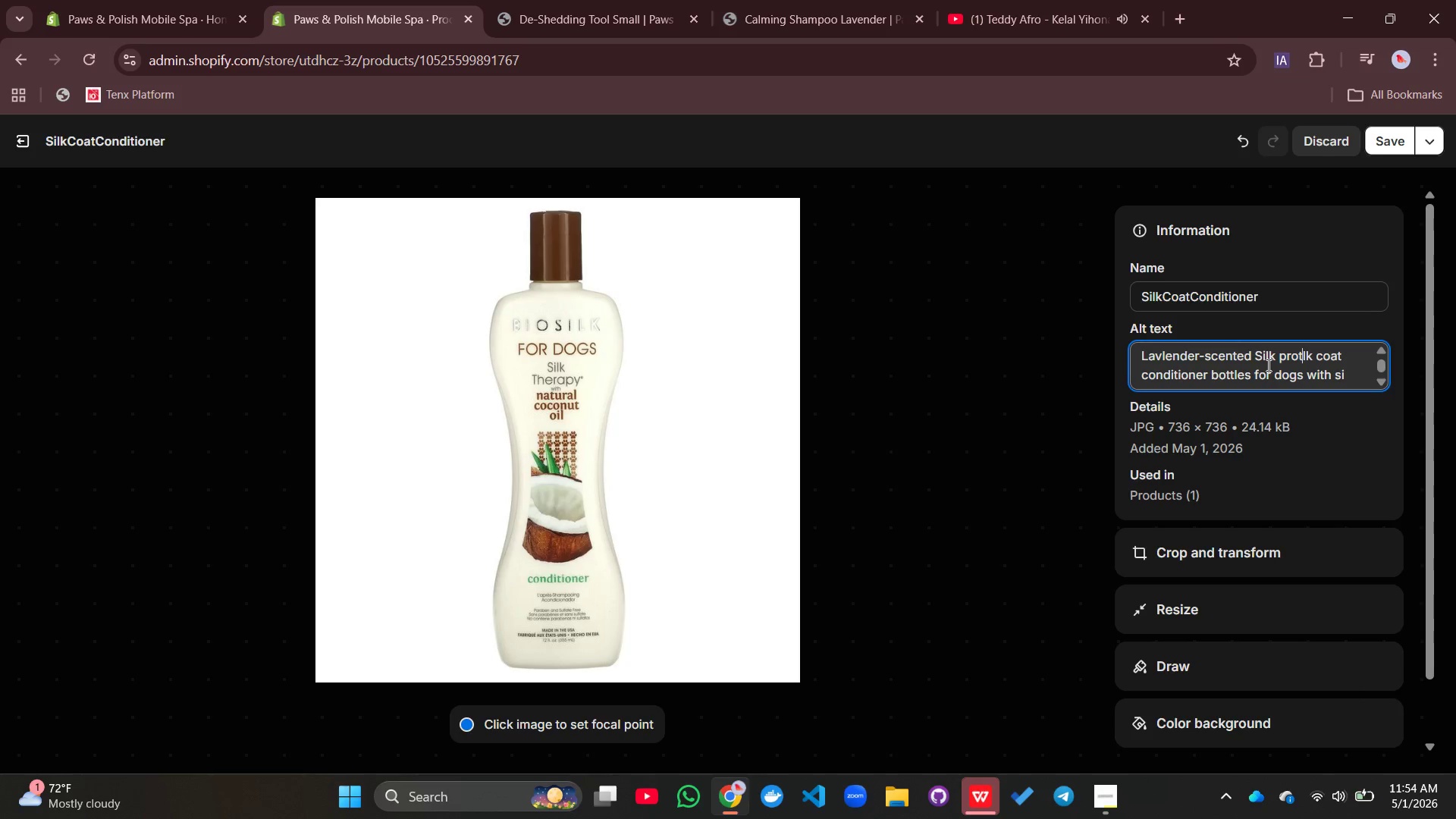 
key(Control+Z)
 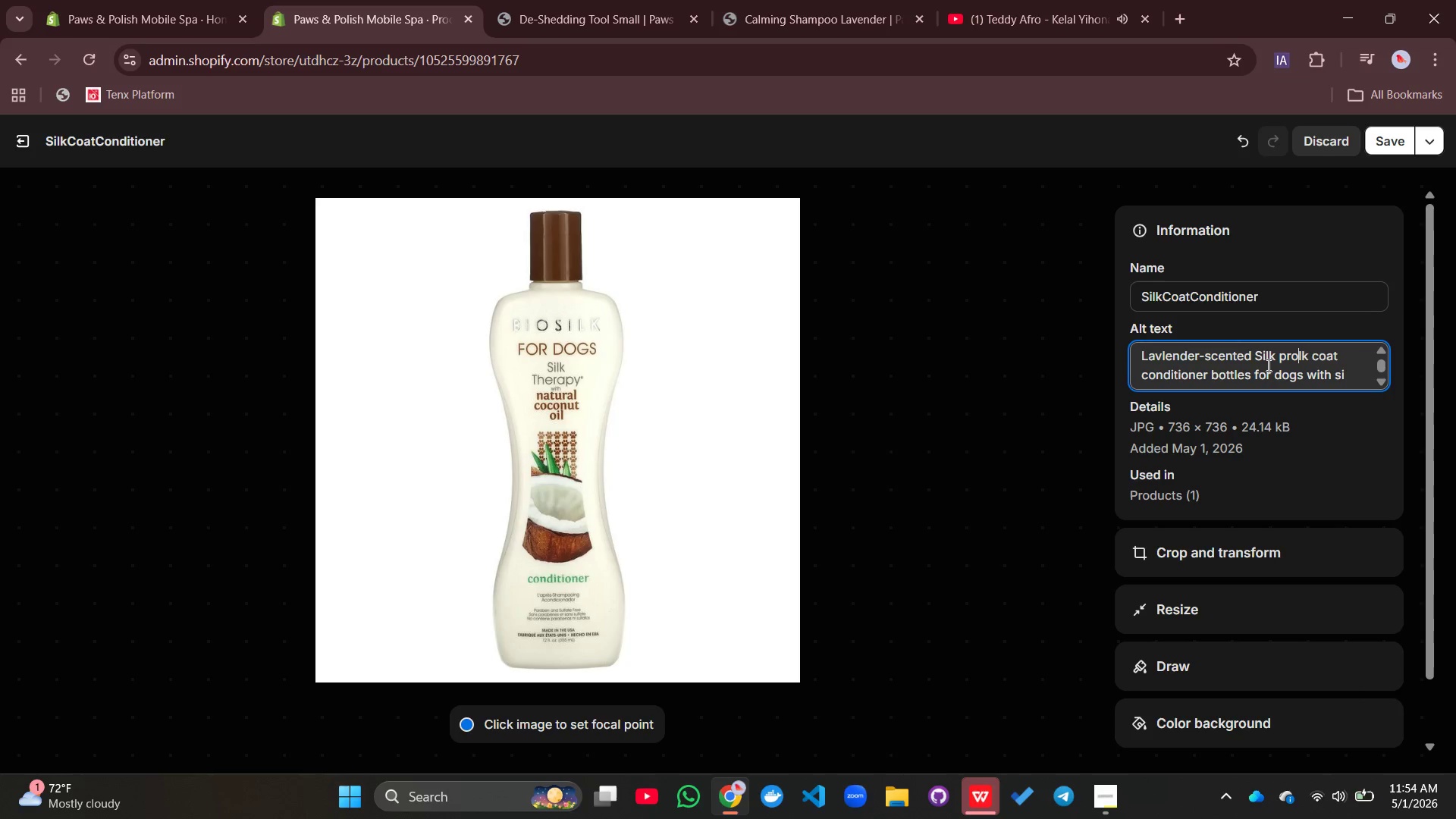 
key(Control+Z)
 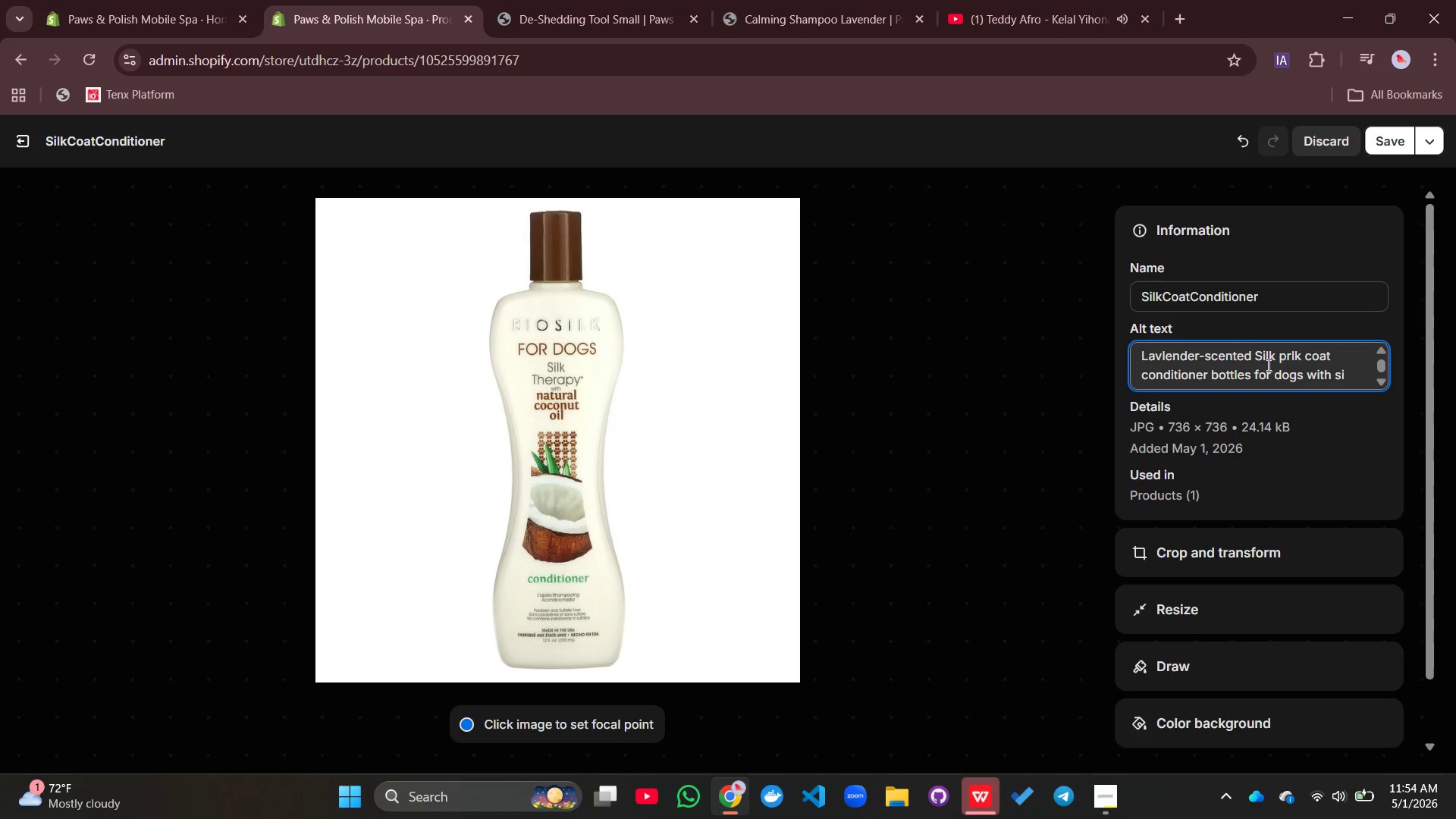 
key(Control+Z)
 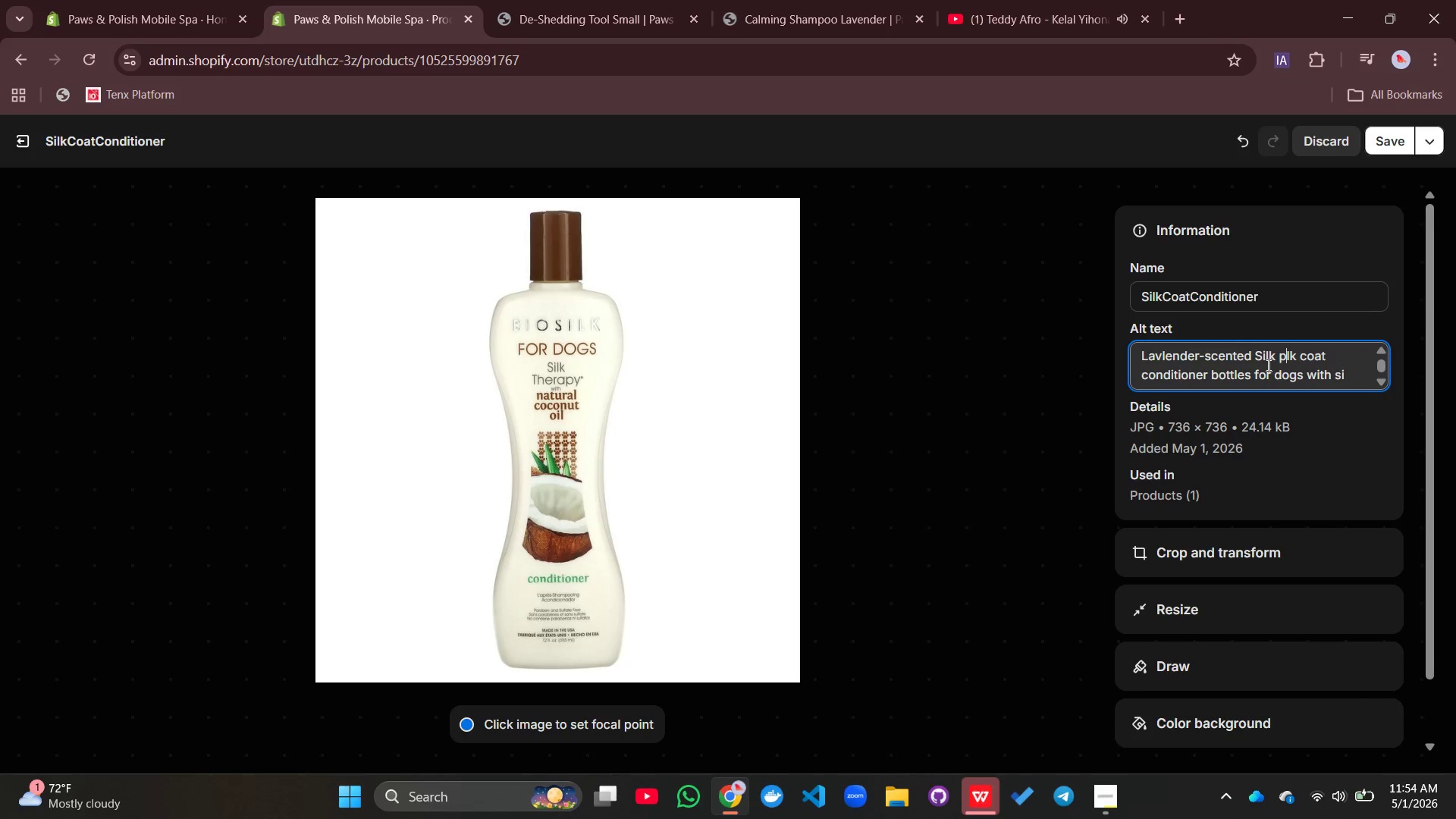 
key(Control+Z)
 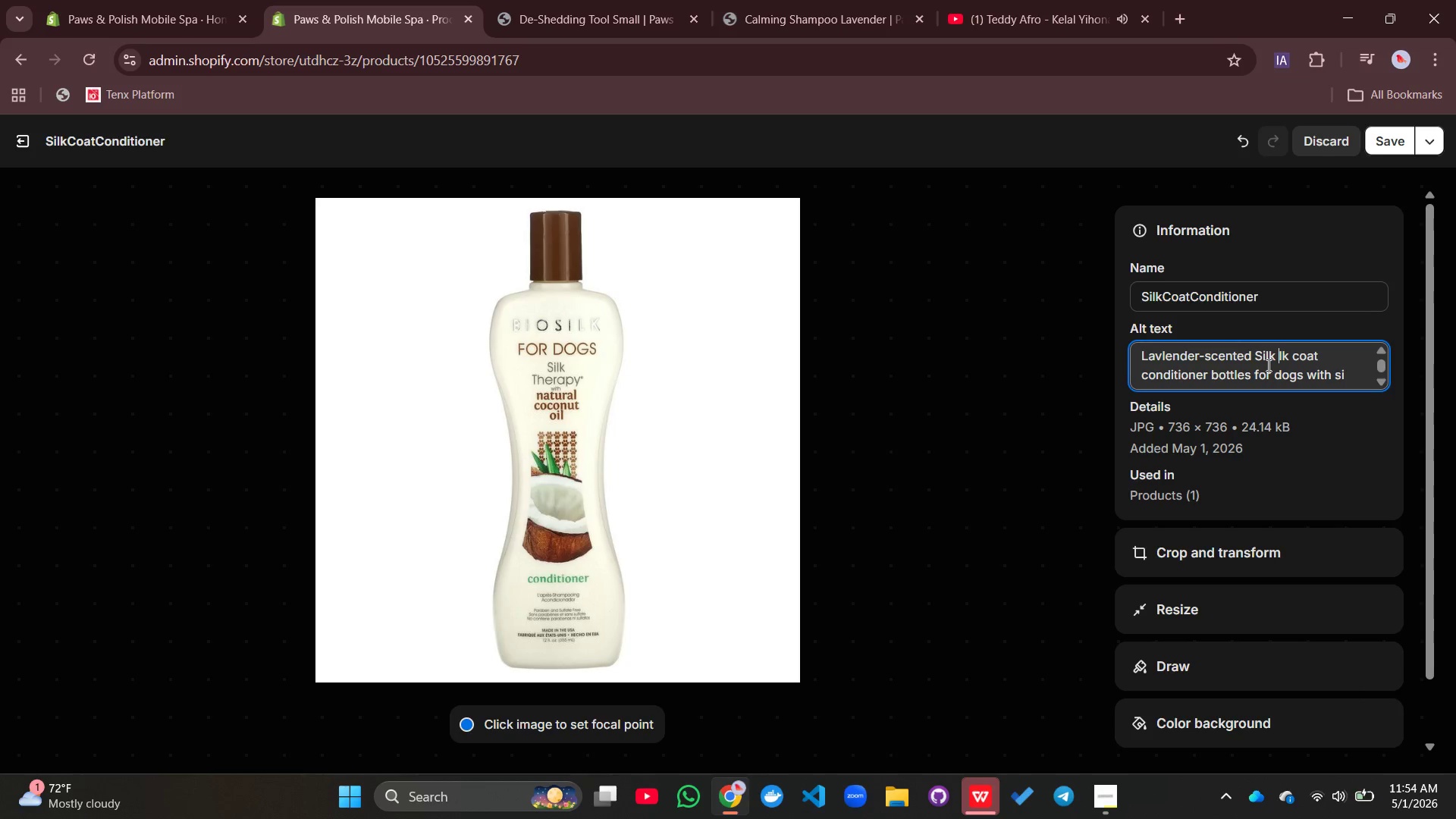 
key(Control+Z)
 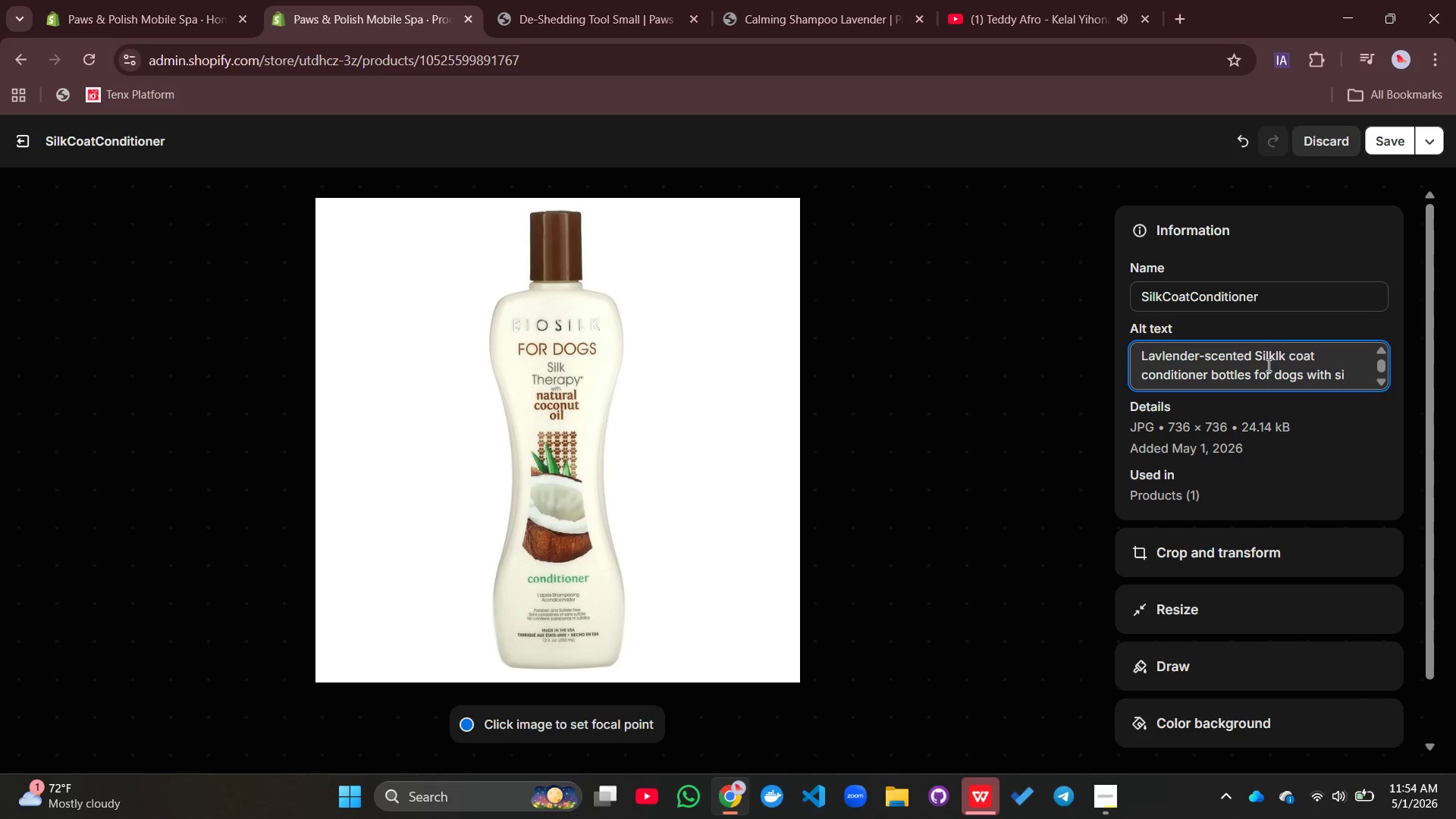 
key(Control+Z)
 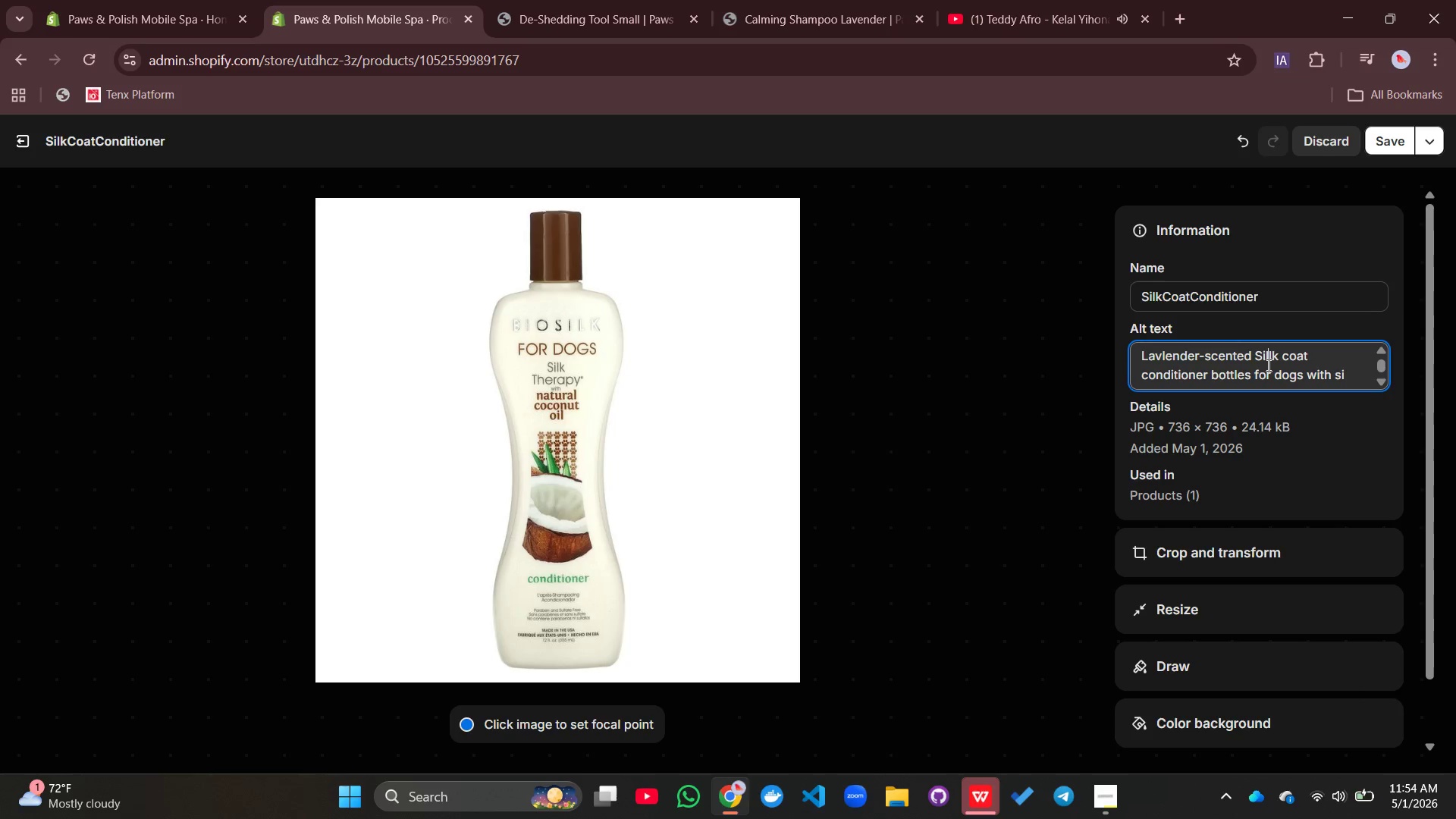 
key(Control+Z)
 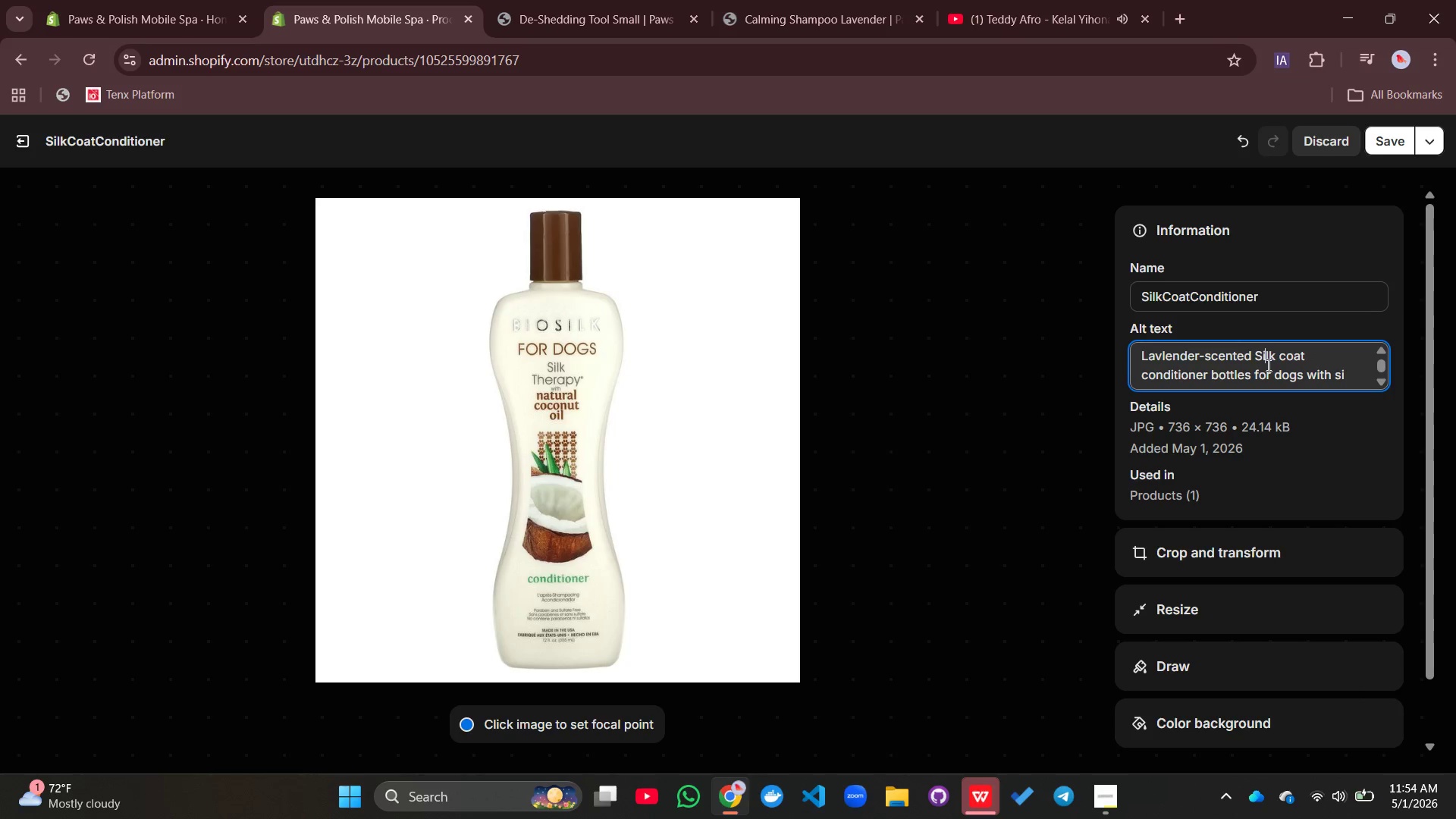 
key(Control+Z)
 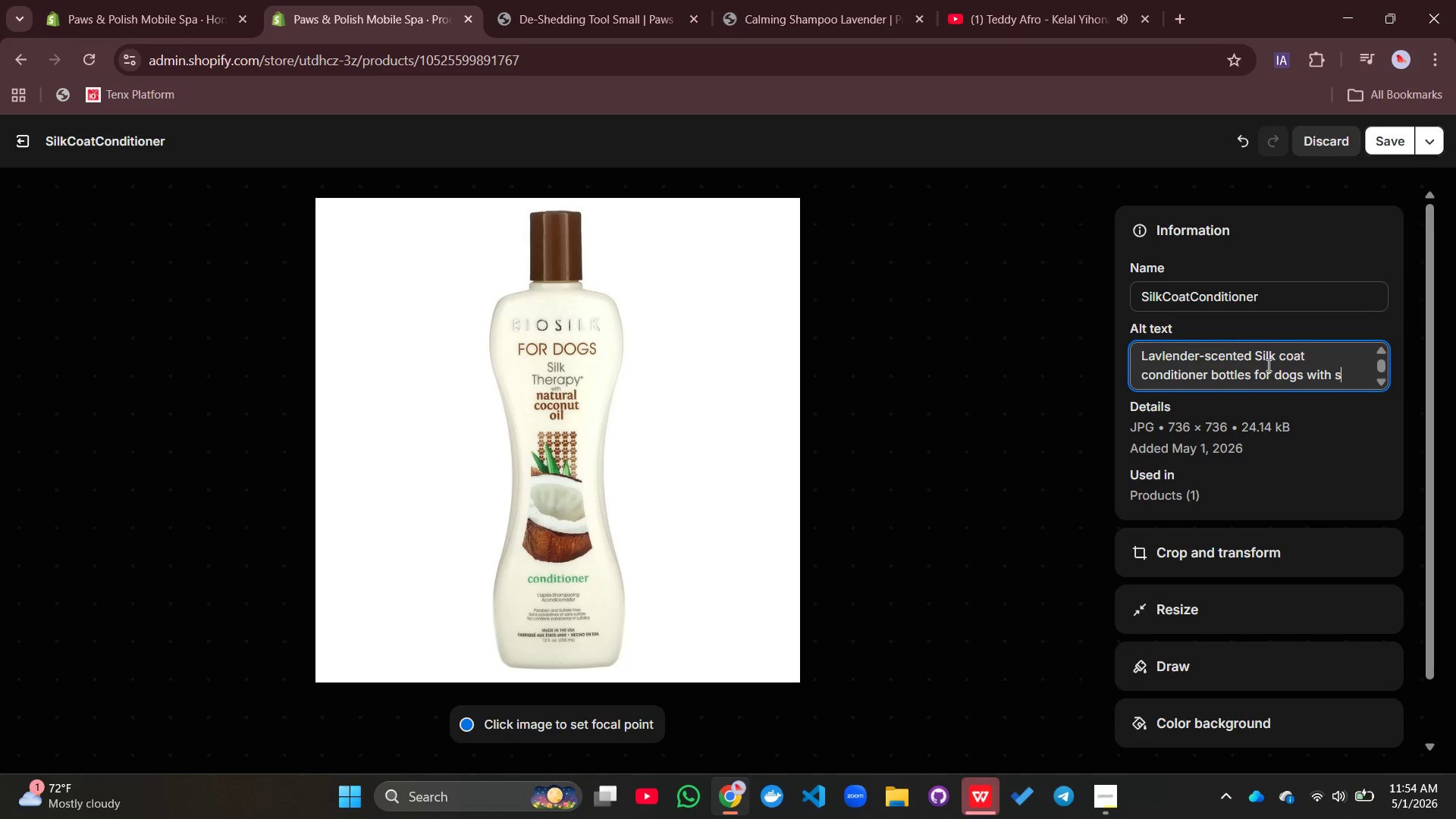 
key(Control+Z)
 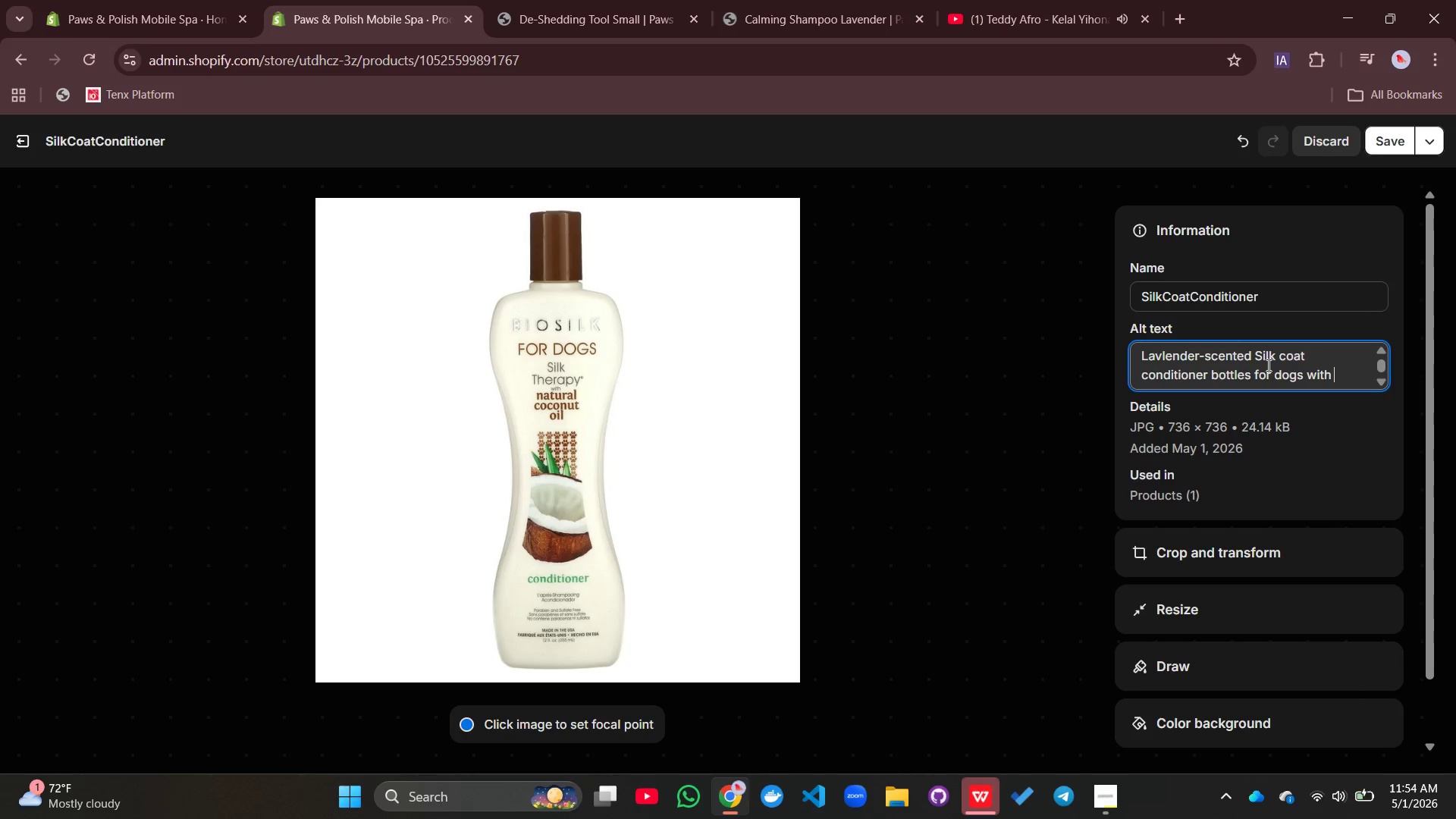 
type(silk protin)
key(Backspace)
key(Backspace)
type(ein complex)
 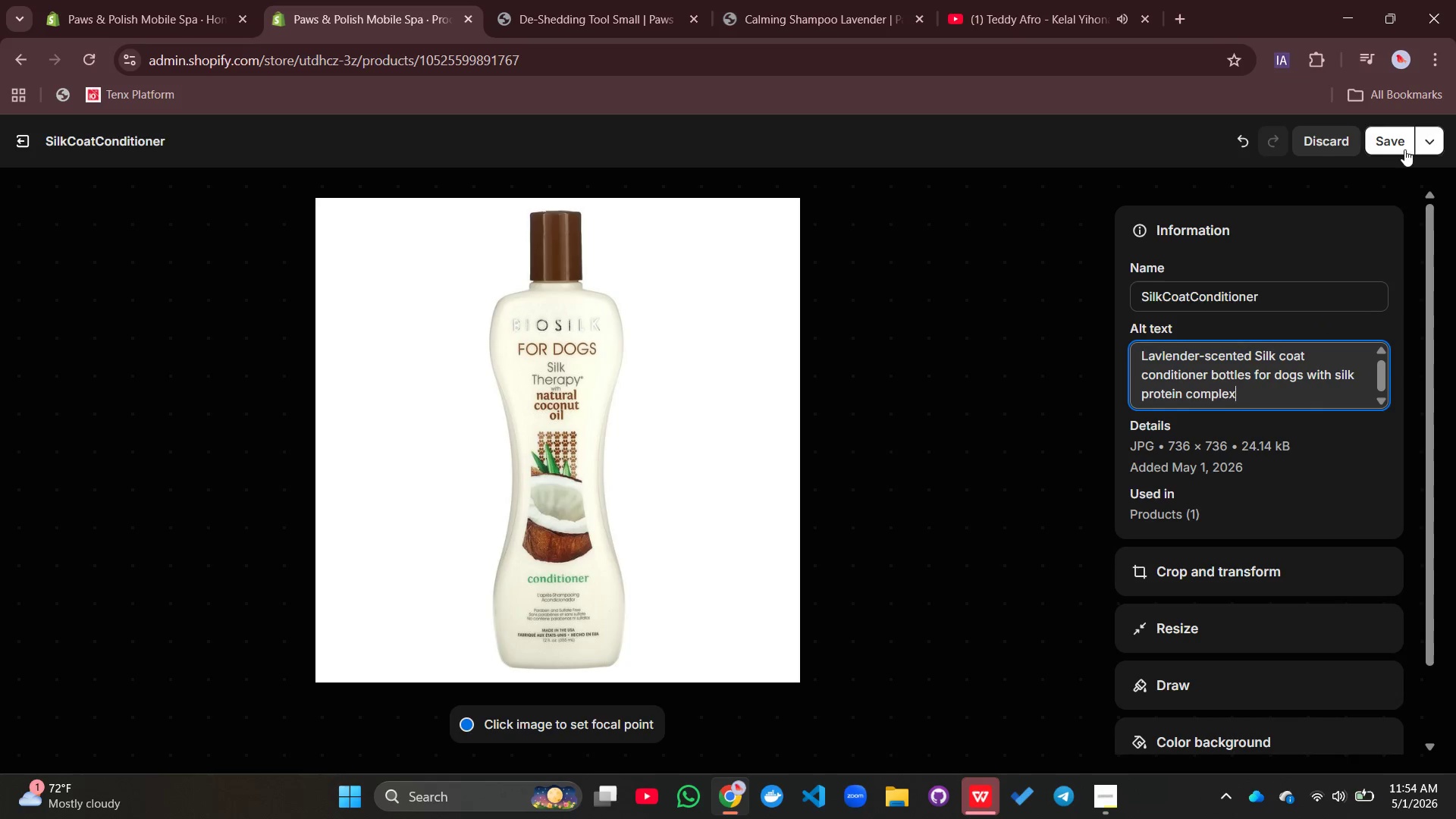 
left_click([1407, 140])
 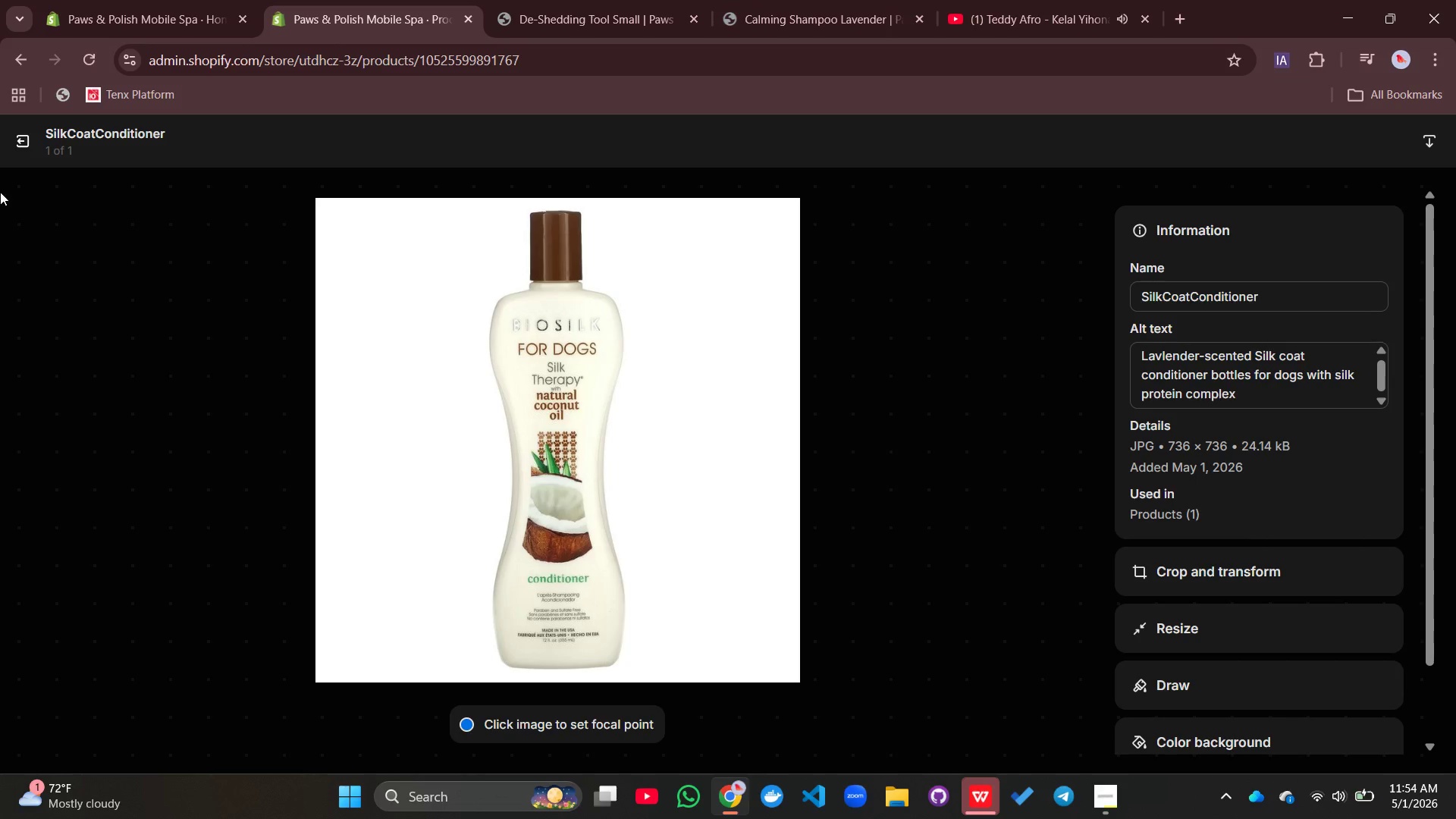 
left_click([20, 143])
 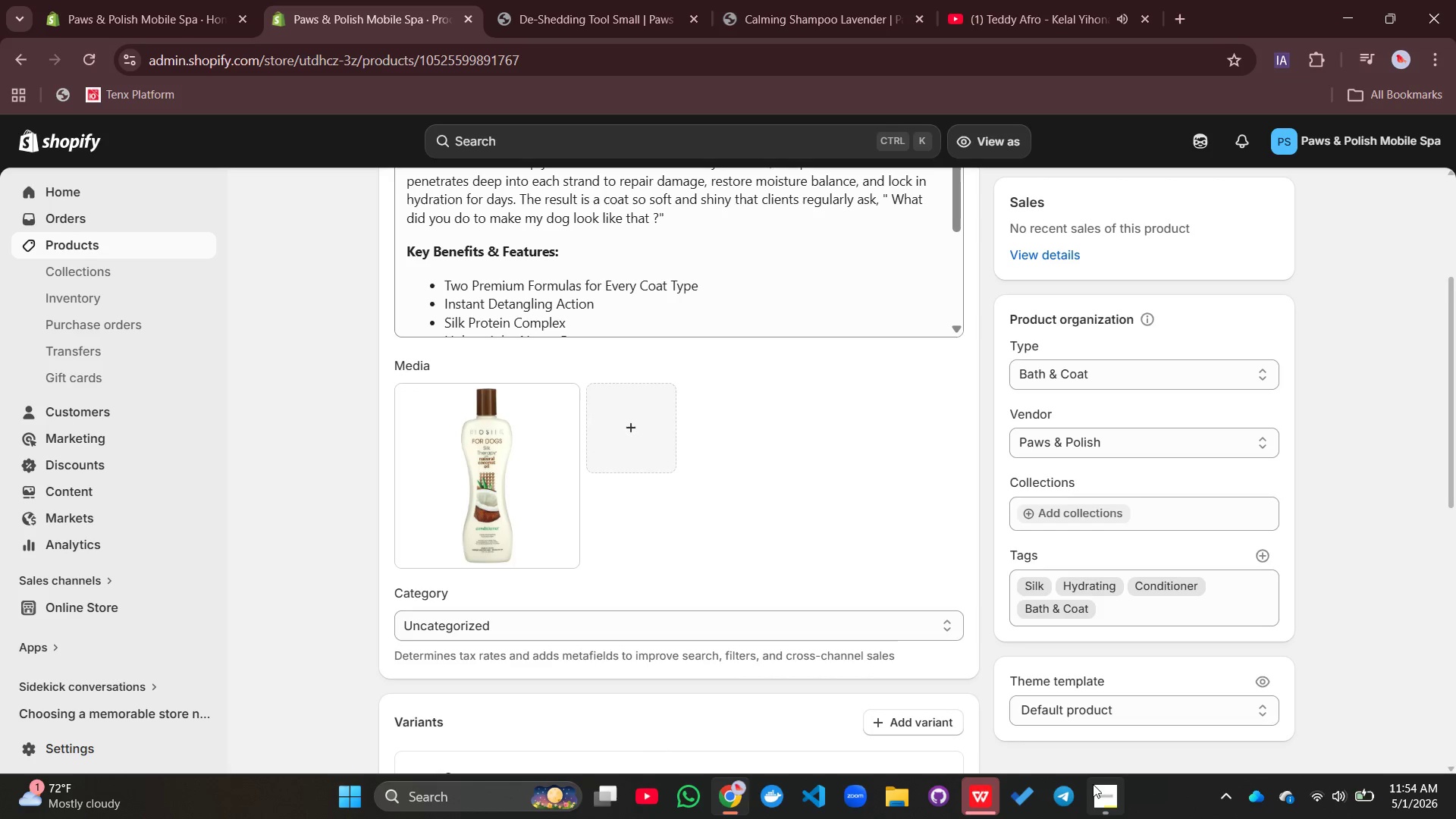 
left_click([1097, 789])